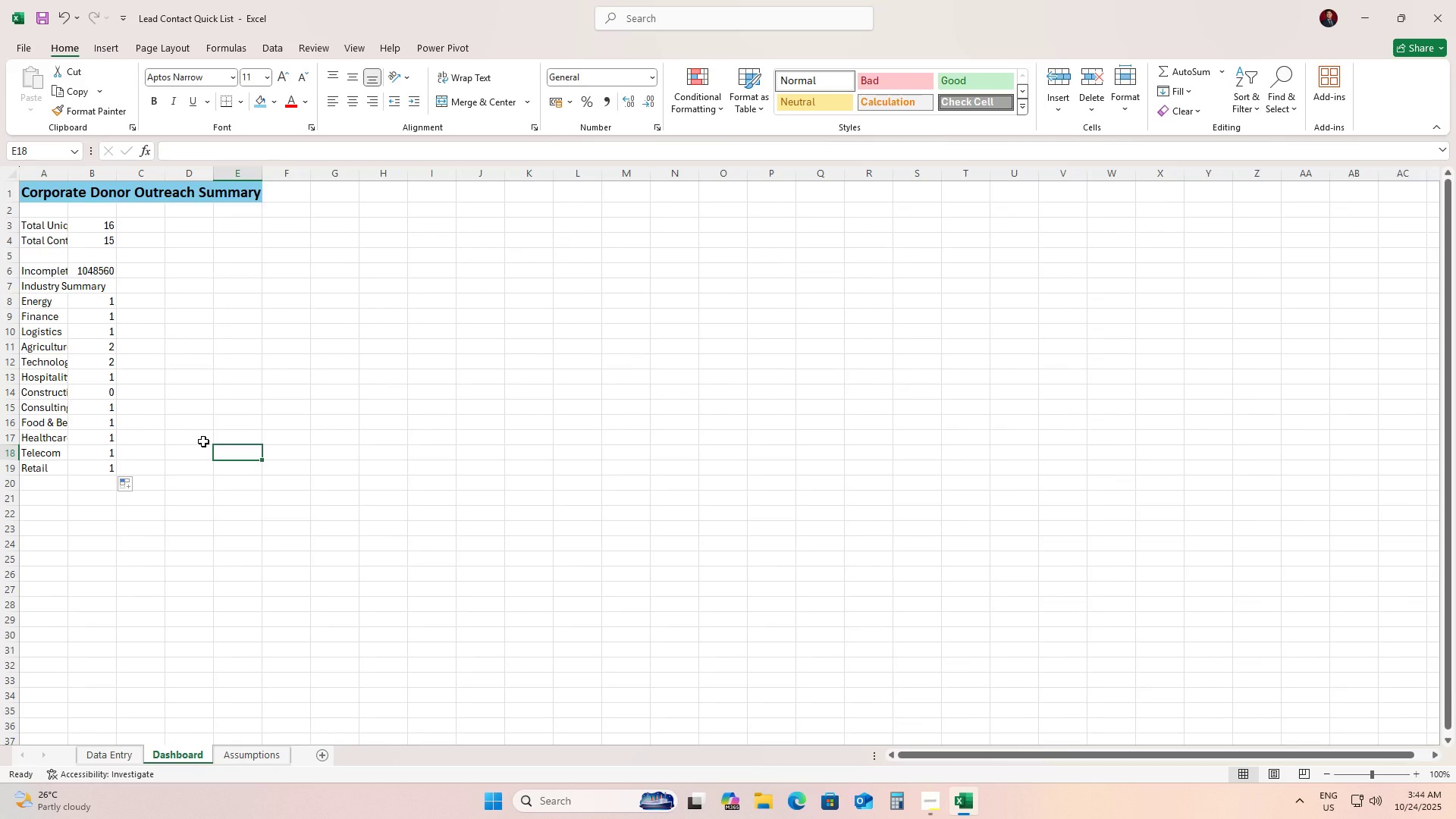 
wait(6.64)
 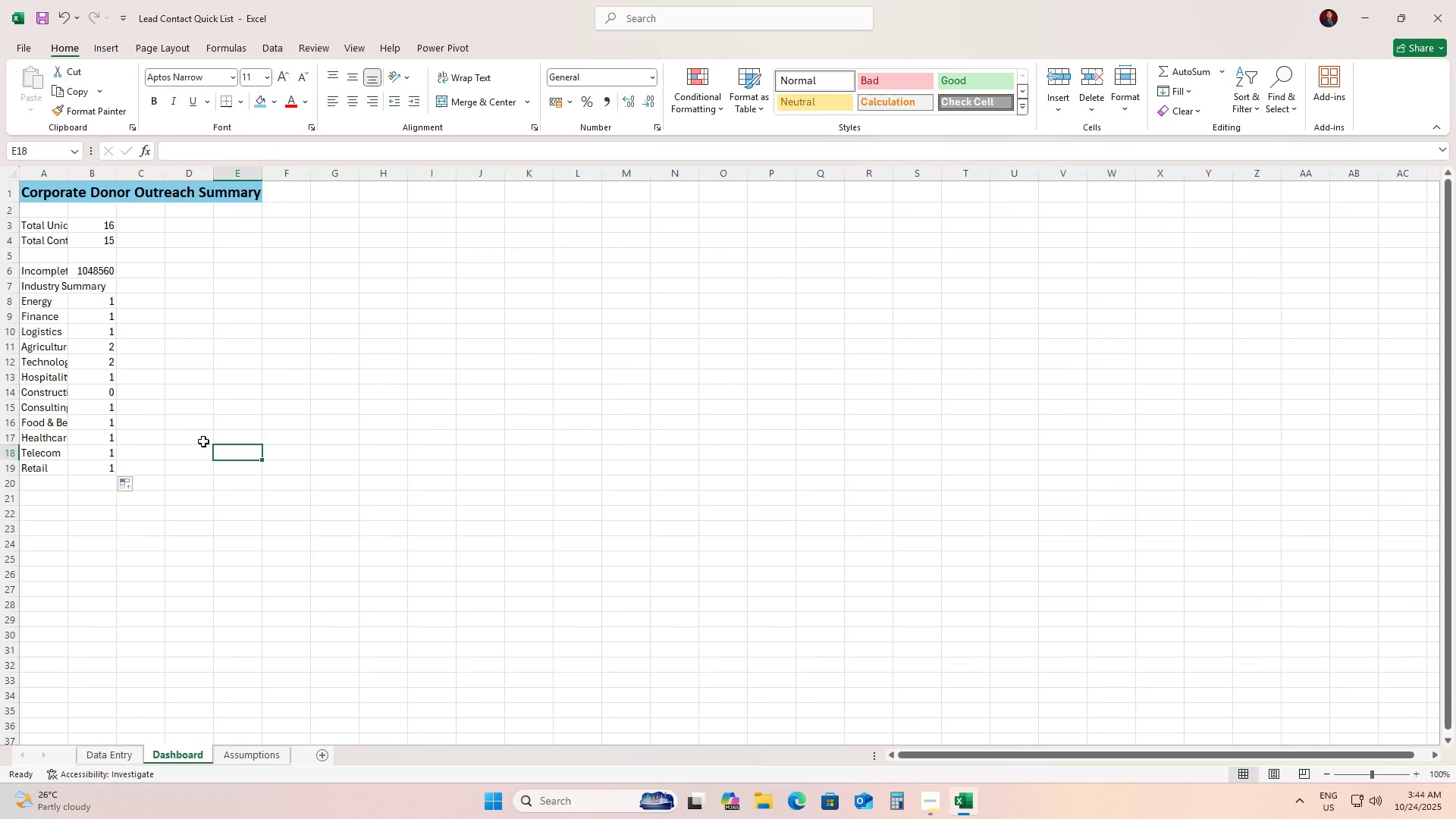 
left_click([74, 292])
 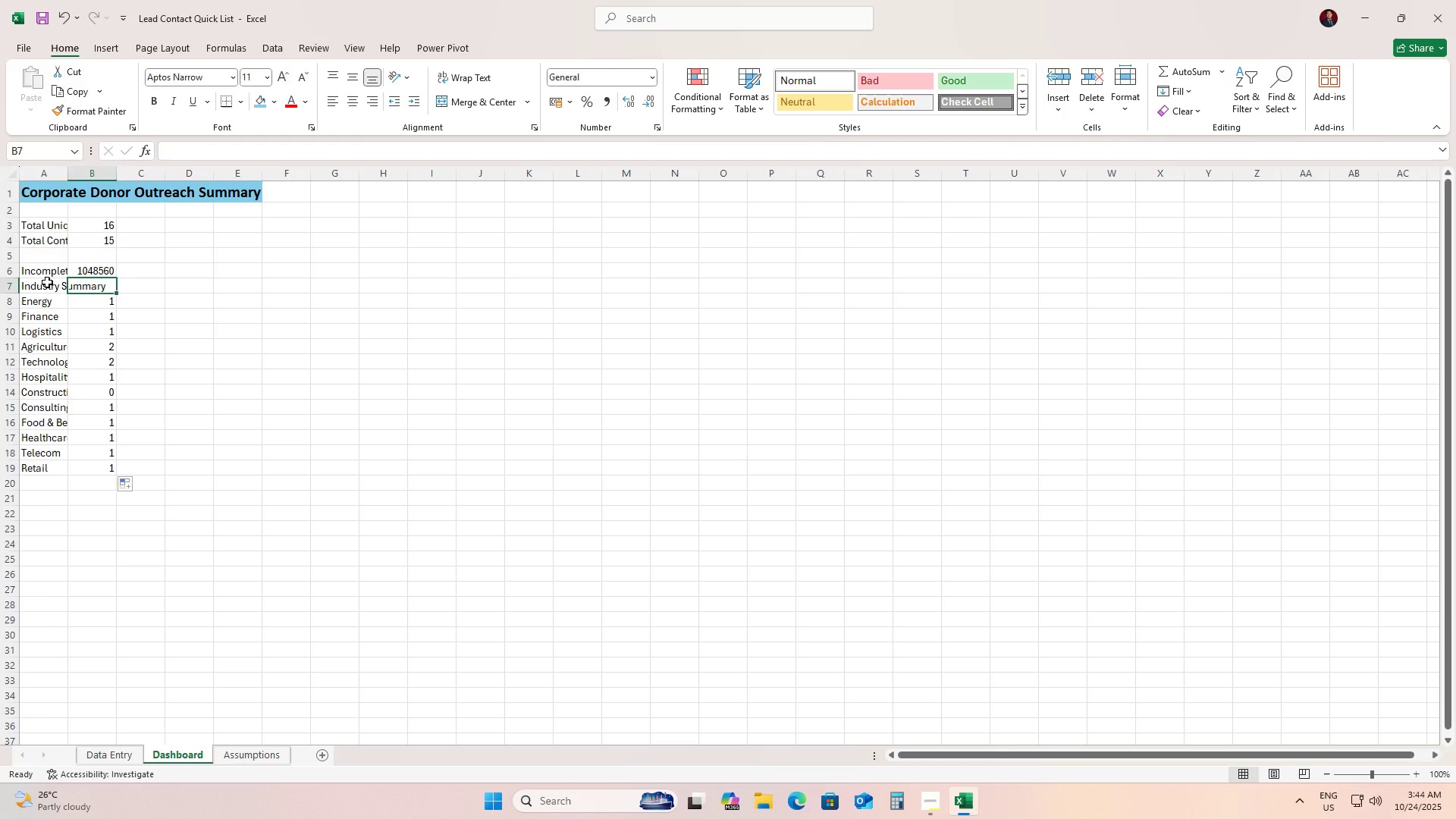 
left_click([47, 282])
 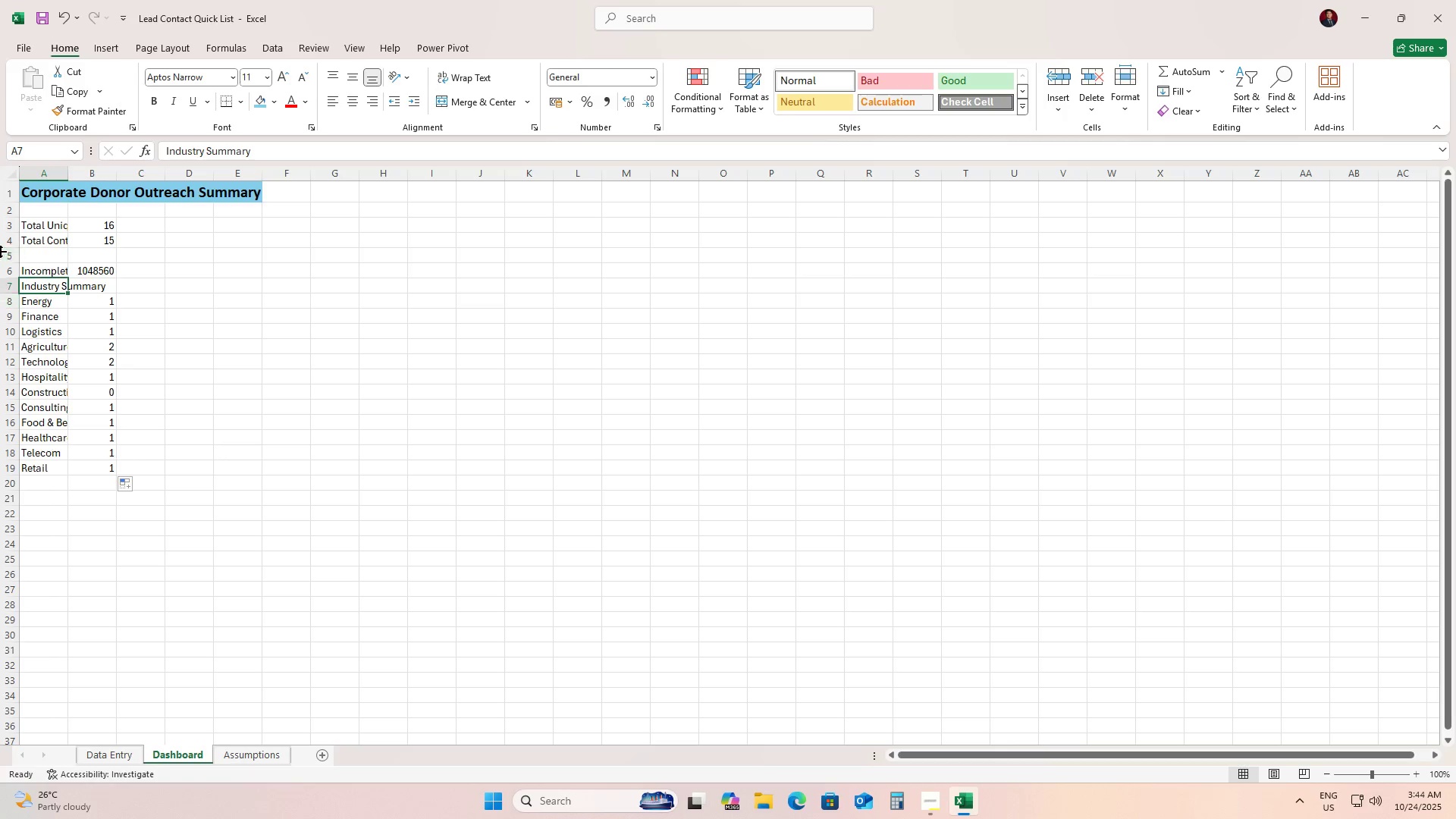 
left_click_drag(start_coordinate=[45, 287], to_coordinate=[89, 289])
 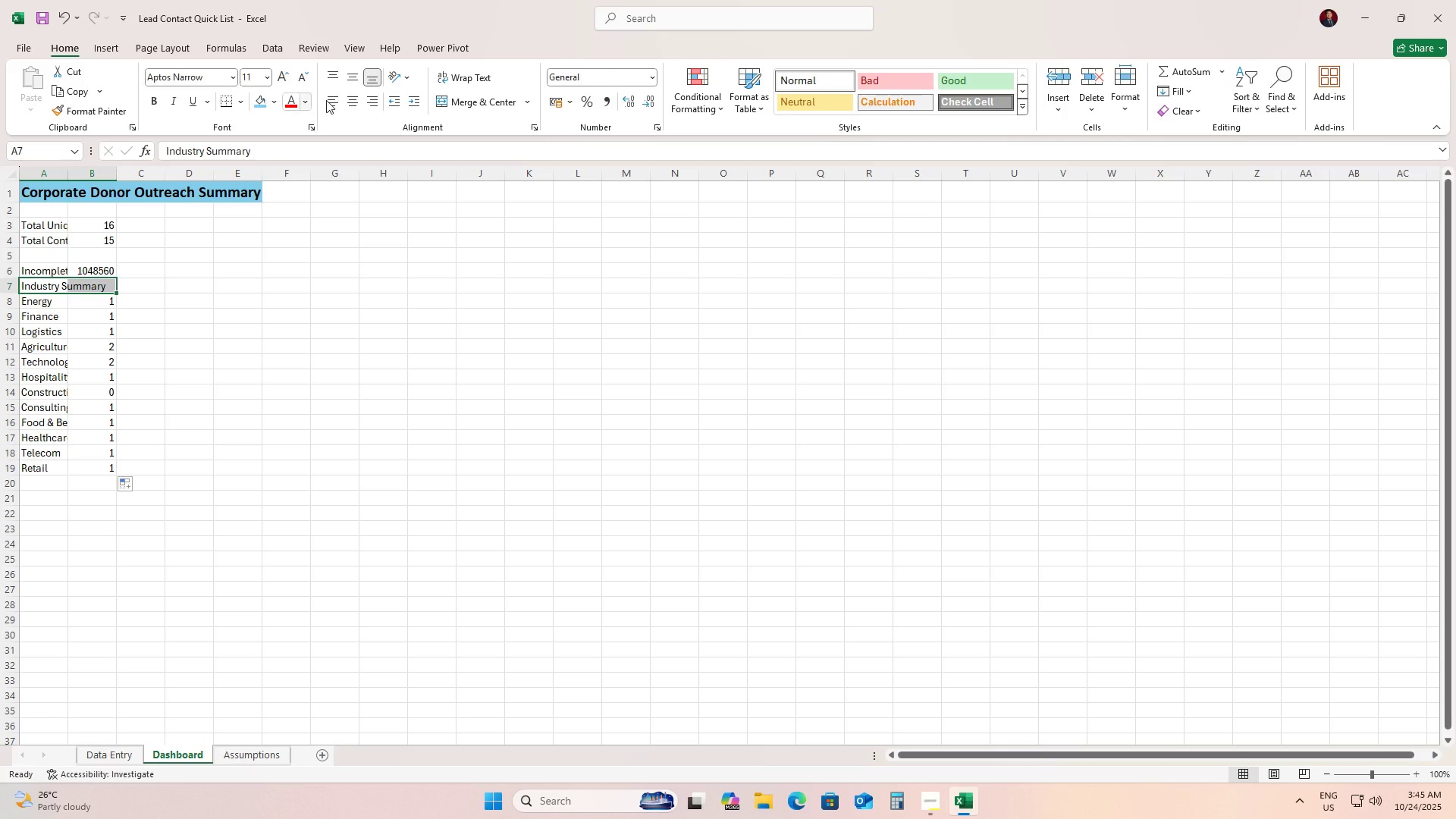 
left_click([460, 109])
 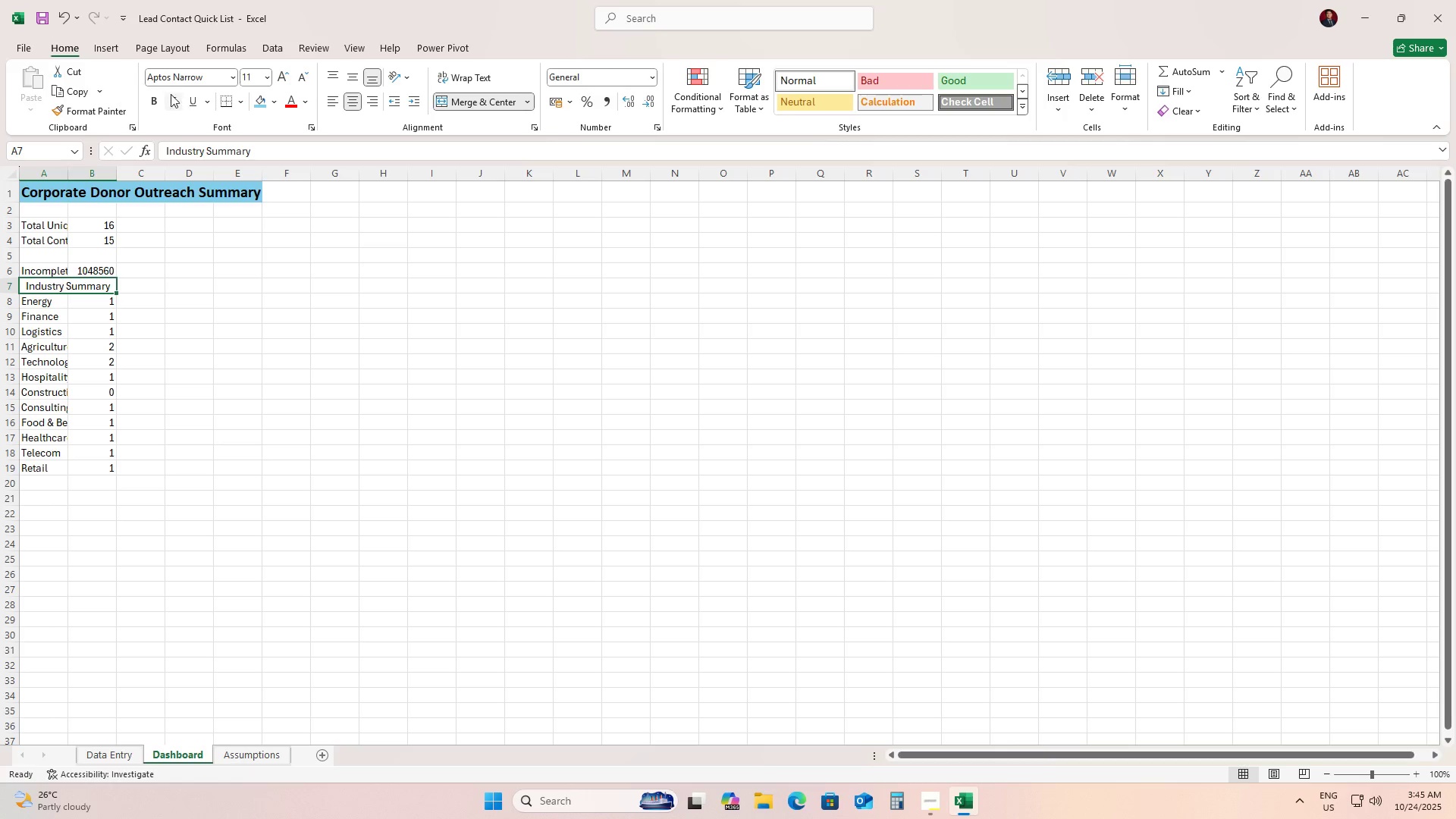 
left_click([152, 99])
 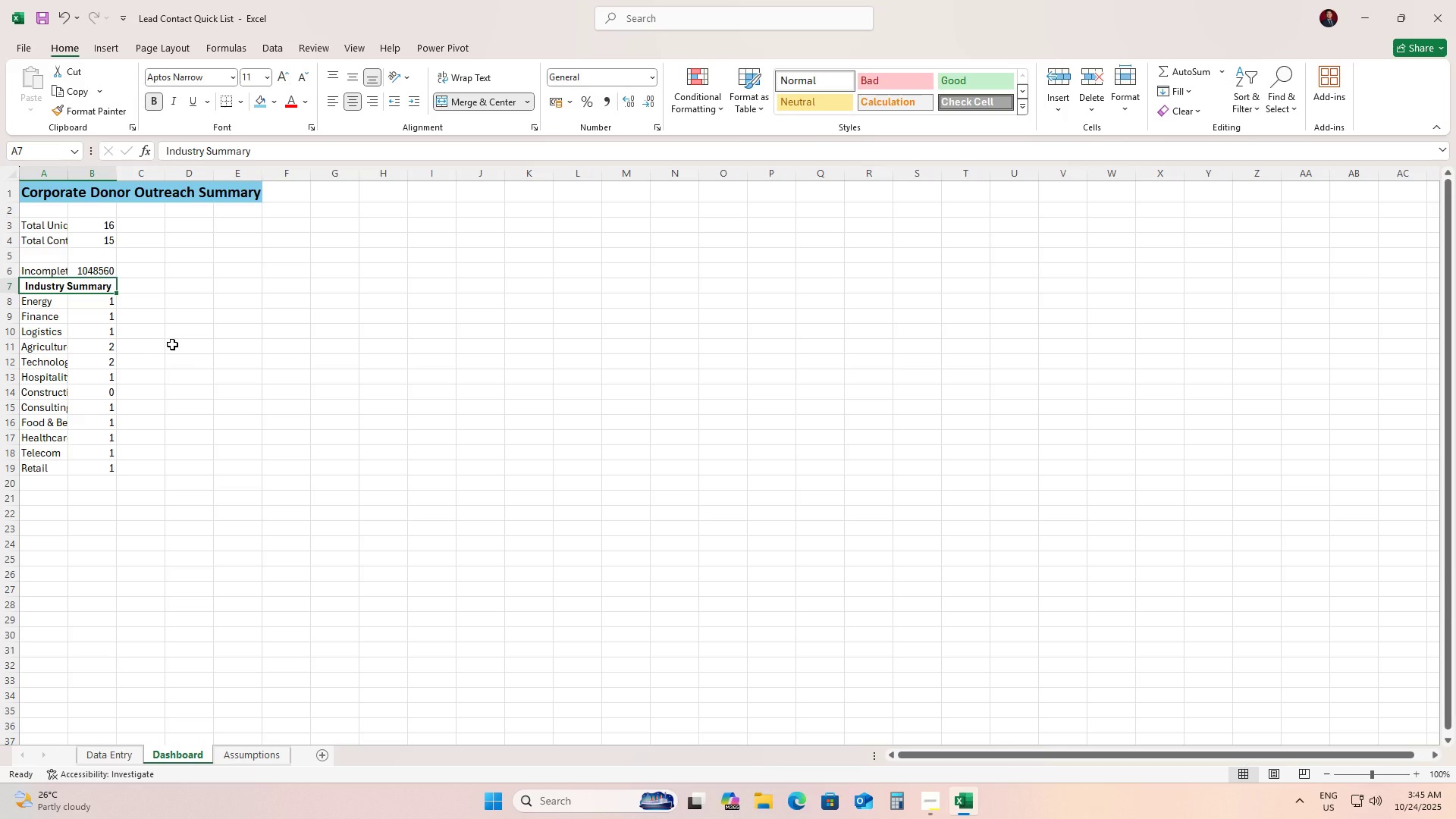 
left_click([173, 344])
 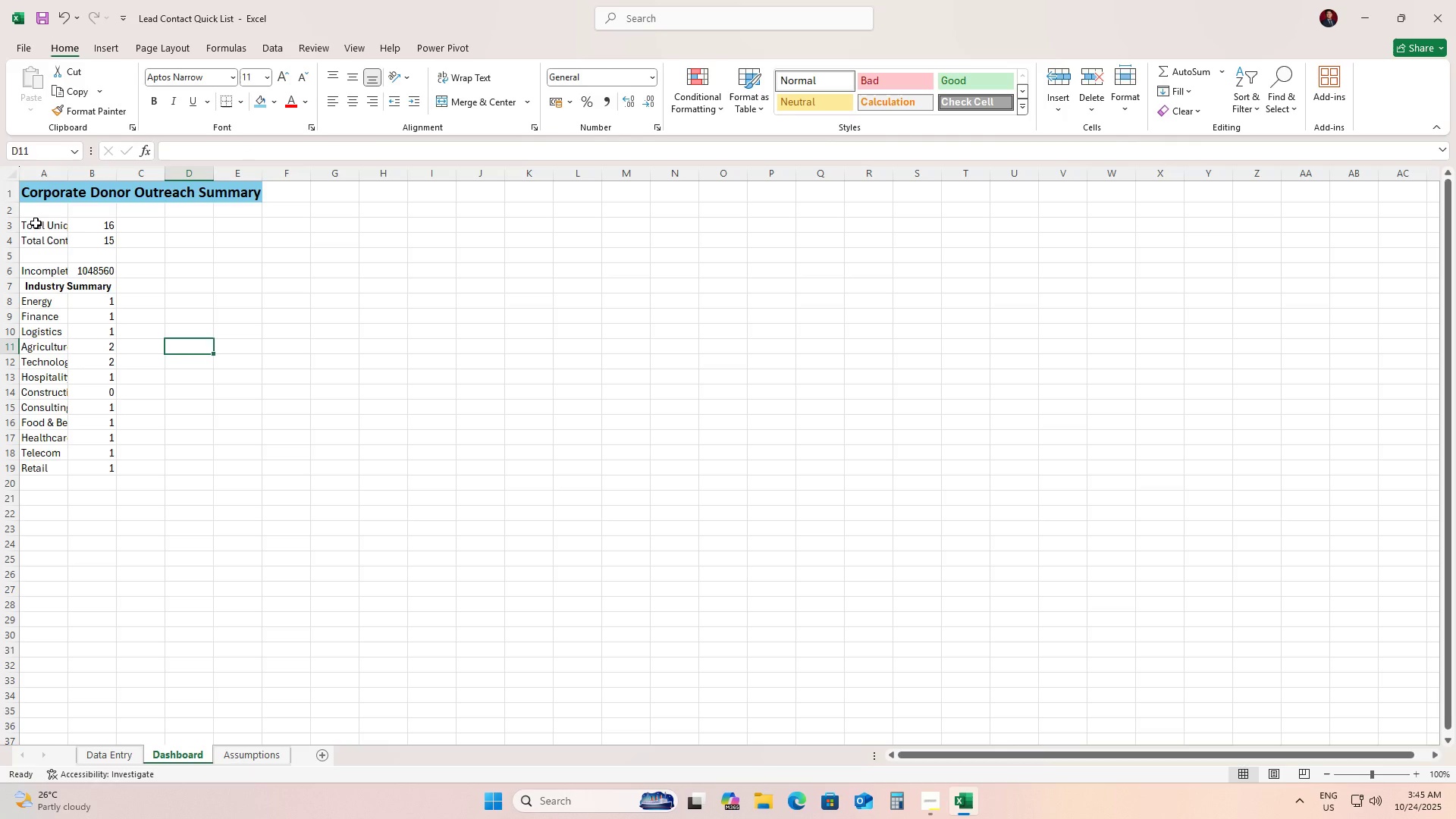 
left_click_drag(start_coordinate=[36, 223], to_coordinate=[41, 270])
 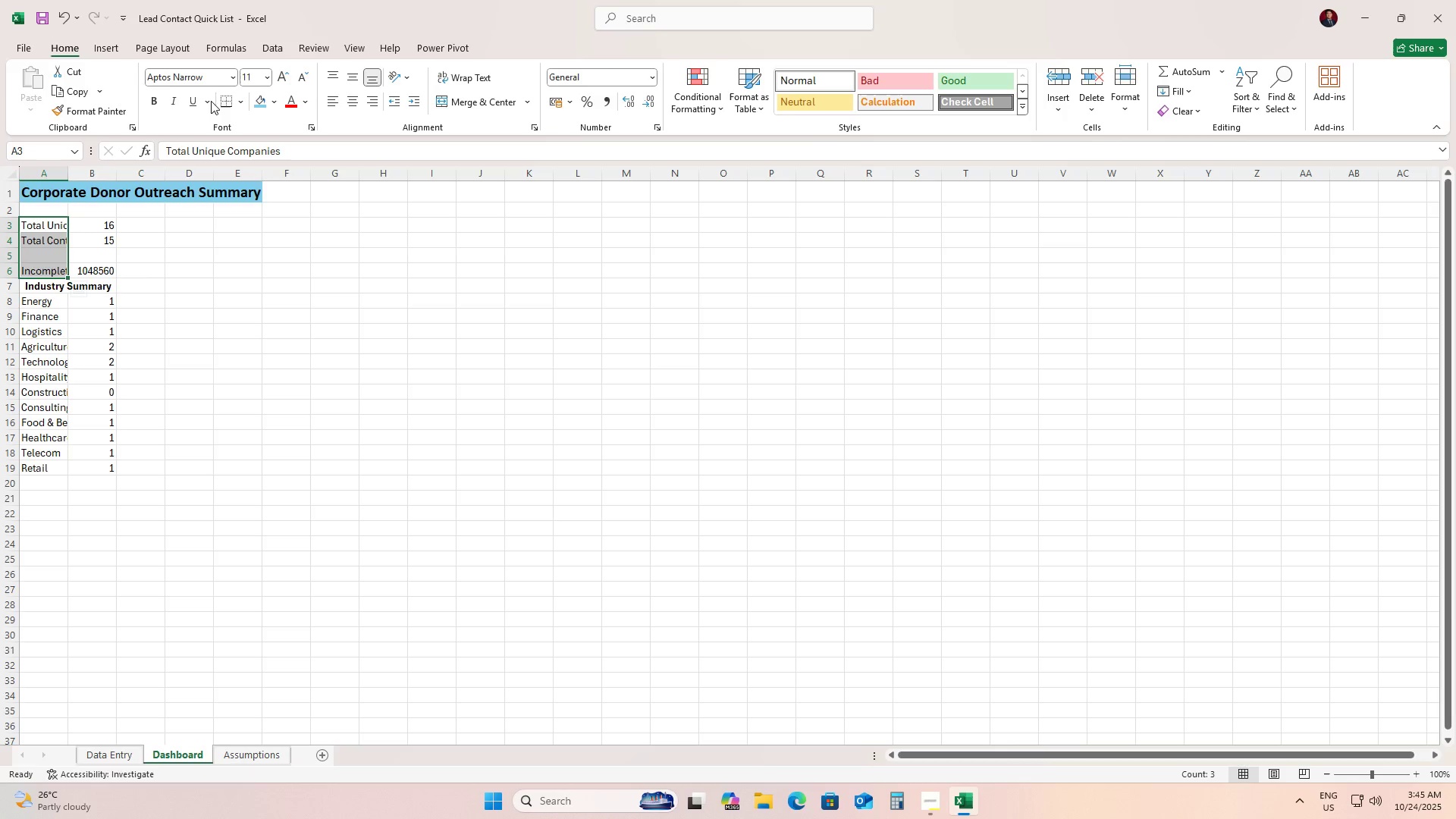 
left_click([152, 99])
 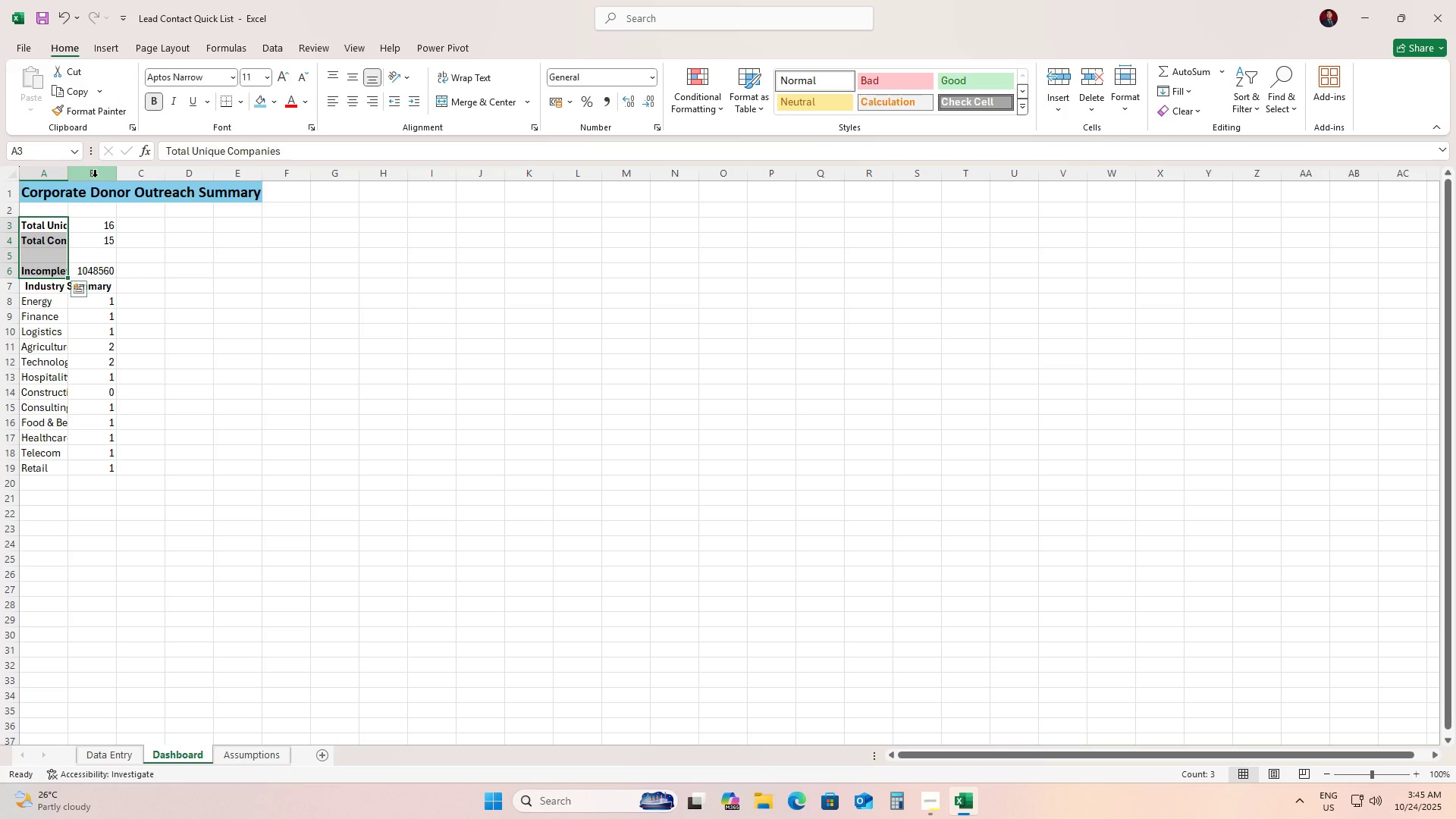 
hold_key(key=ShiftLeft, duration=0.46)
left_click([95, 177])
 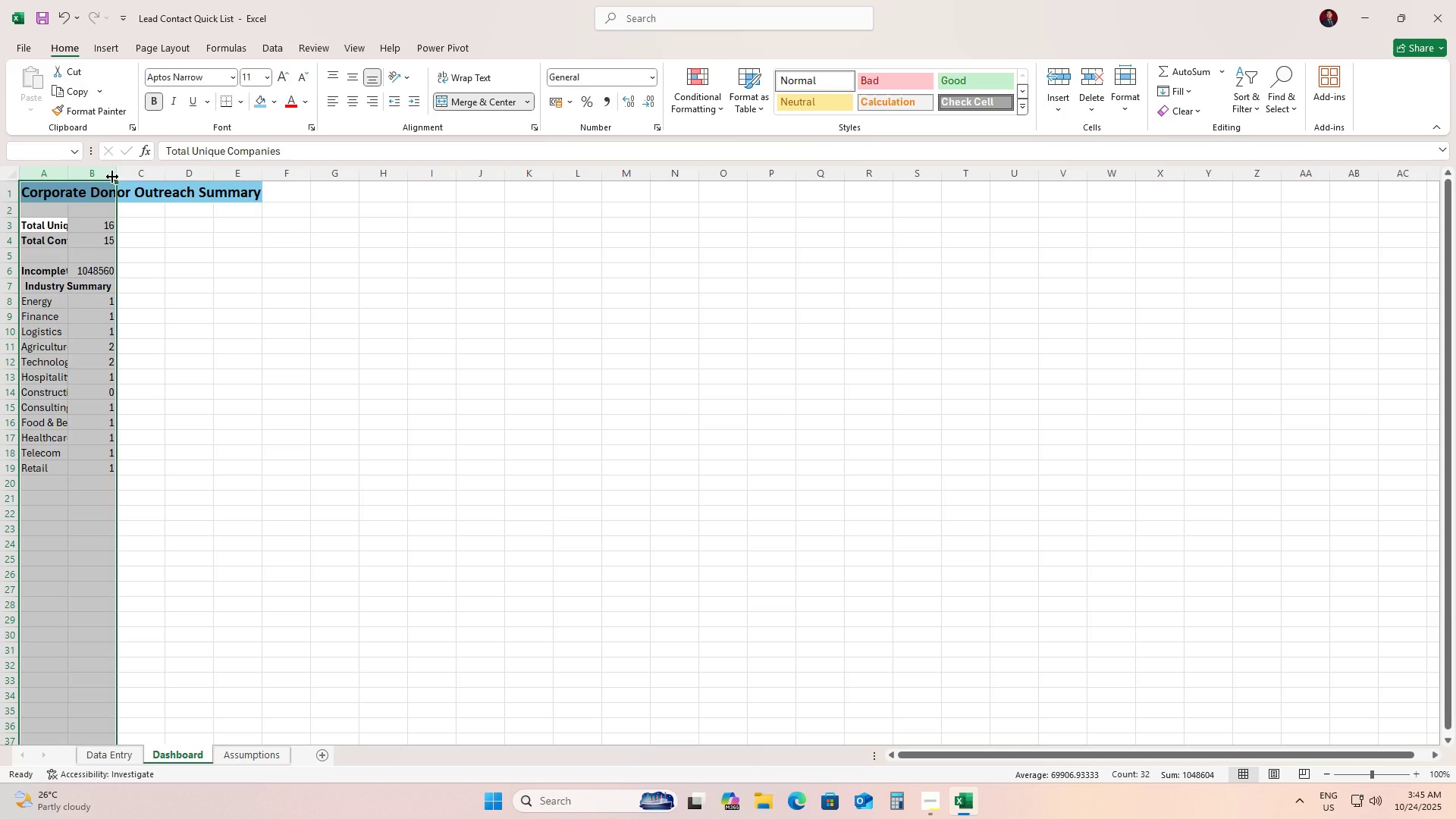 
left_click_drag(start_coordinate=[112, 177], to_coordinate=[130, 177])
 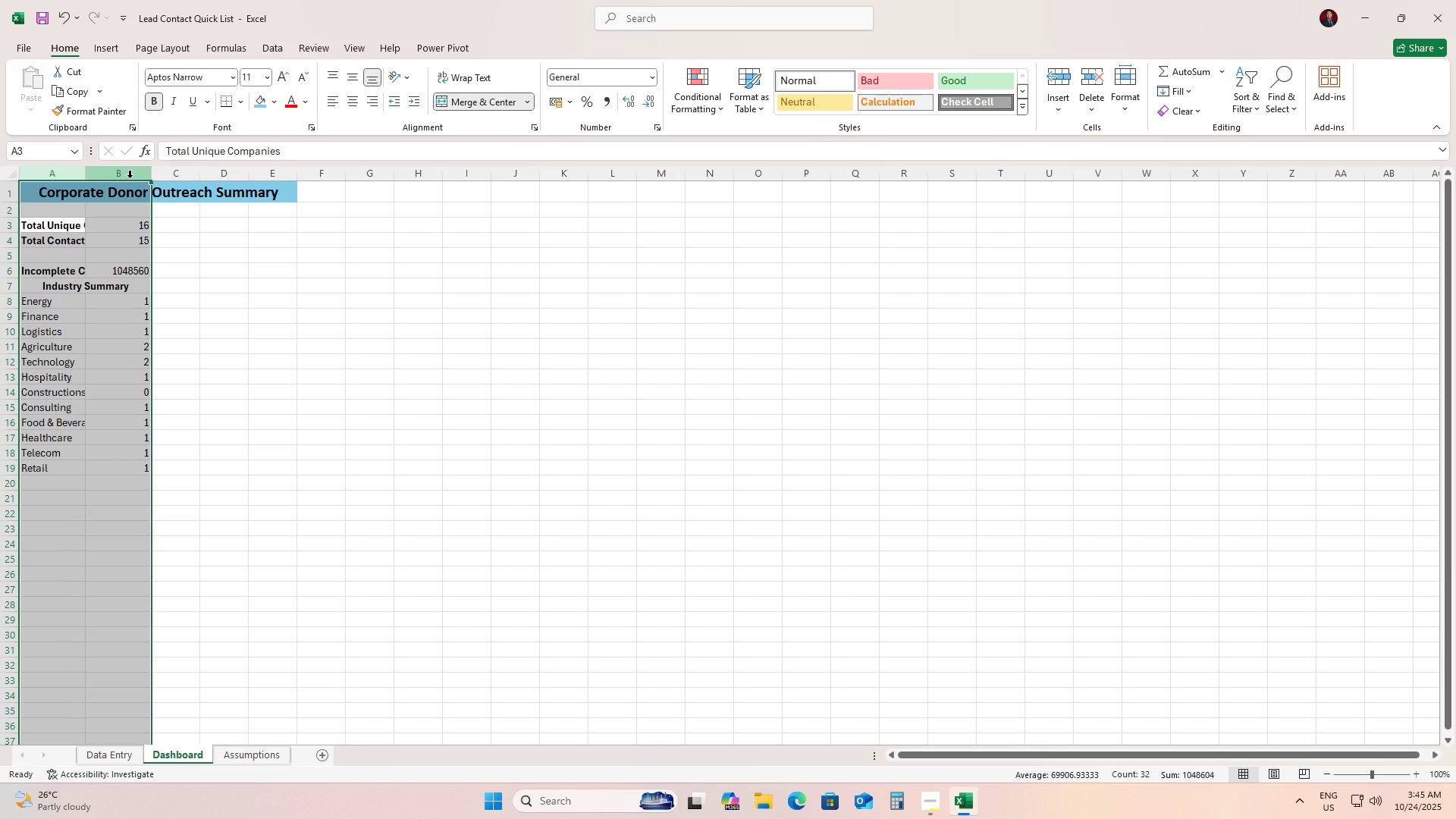 
key(Control+Z)
 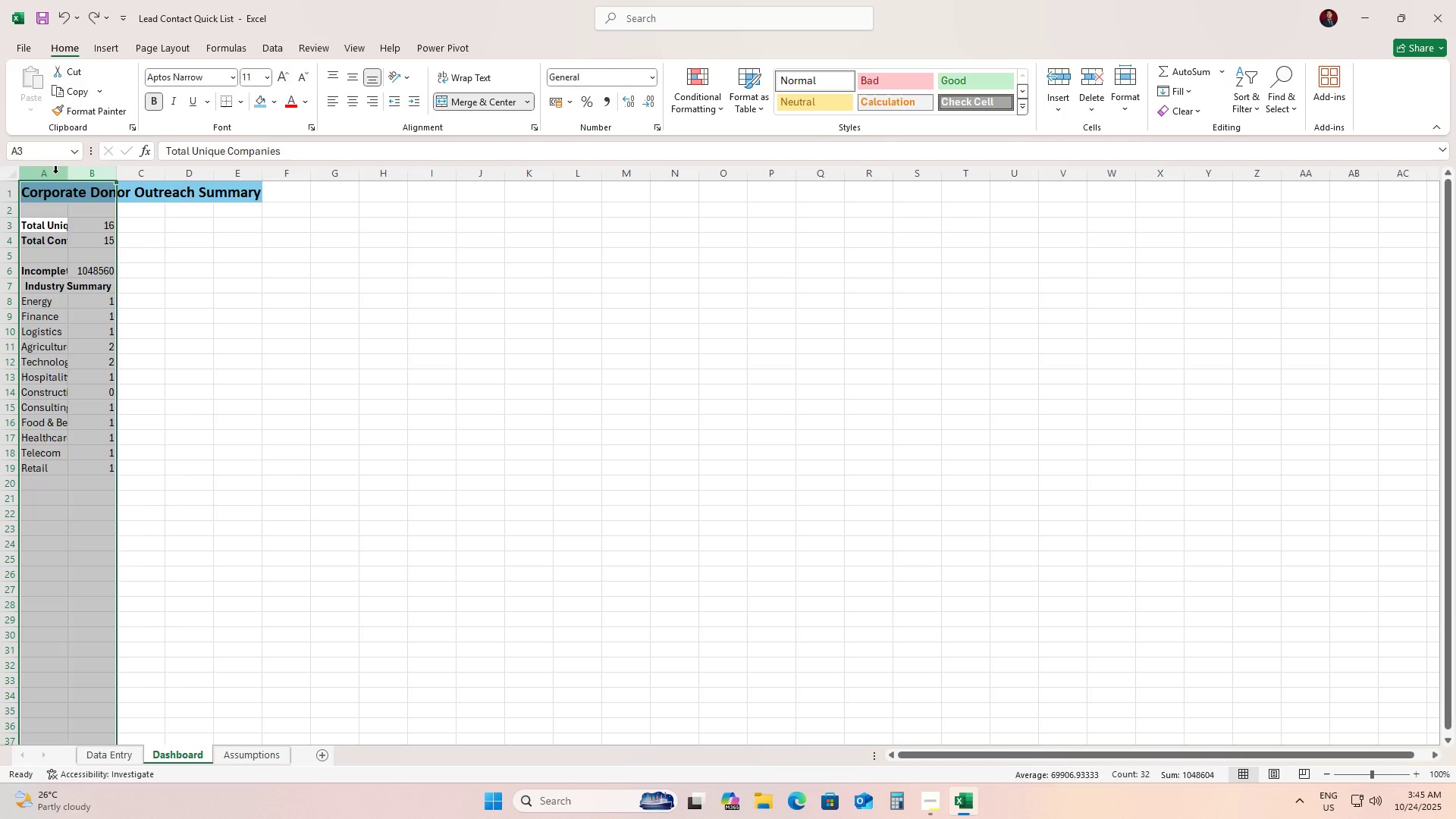 
left_click([55, 173])
 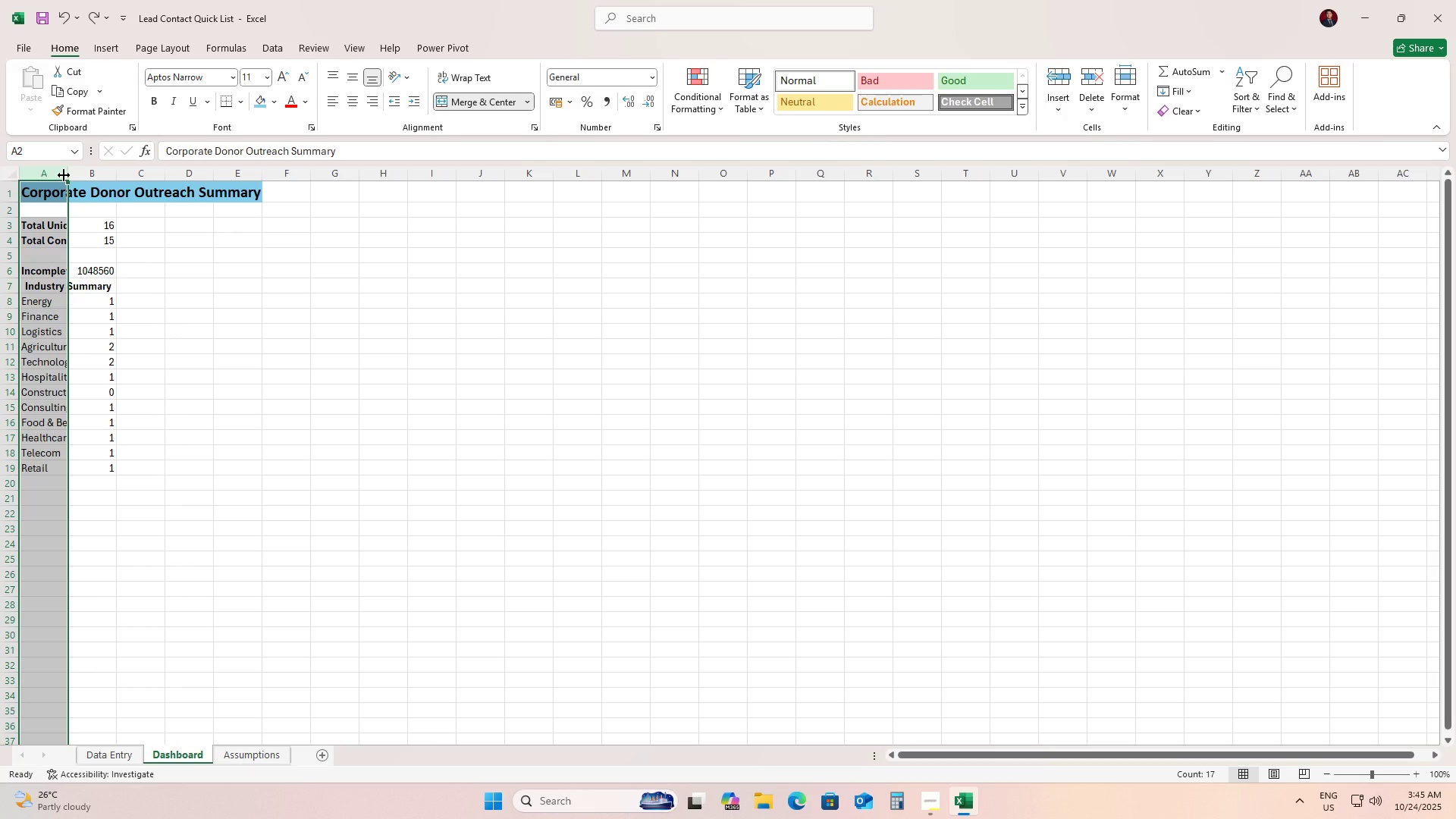 
left_click_drag(start_coordinate=[65, 175], to_coordinate=[109, 180])
 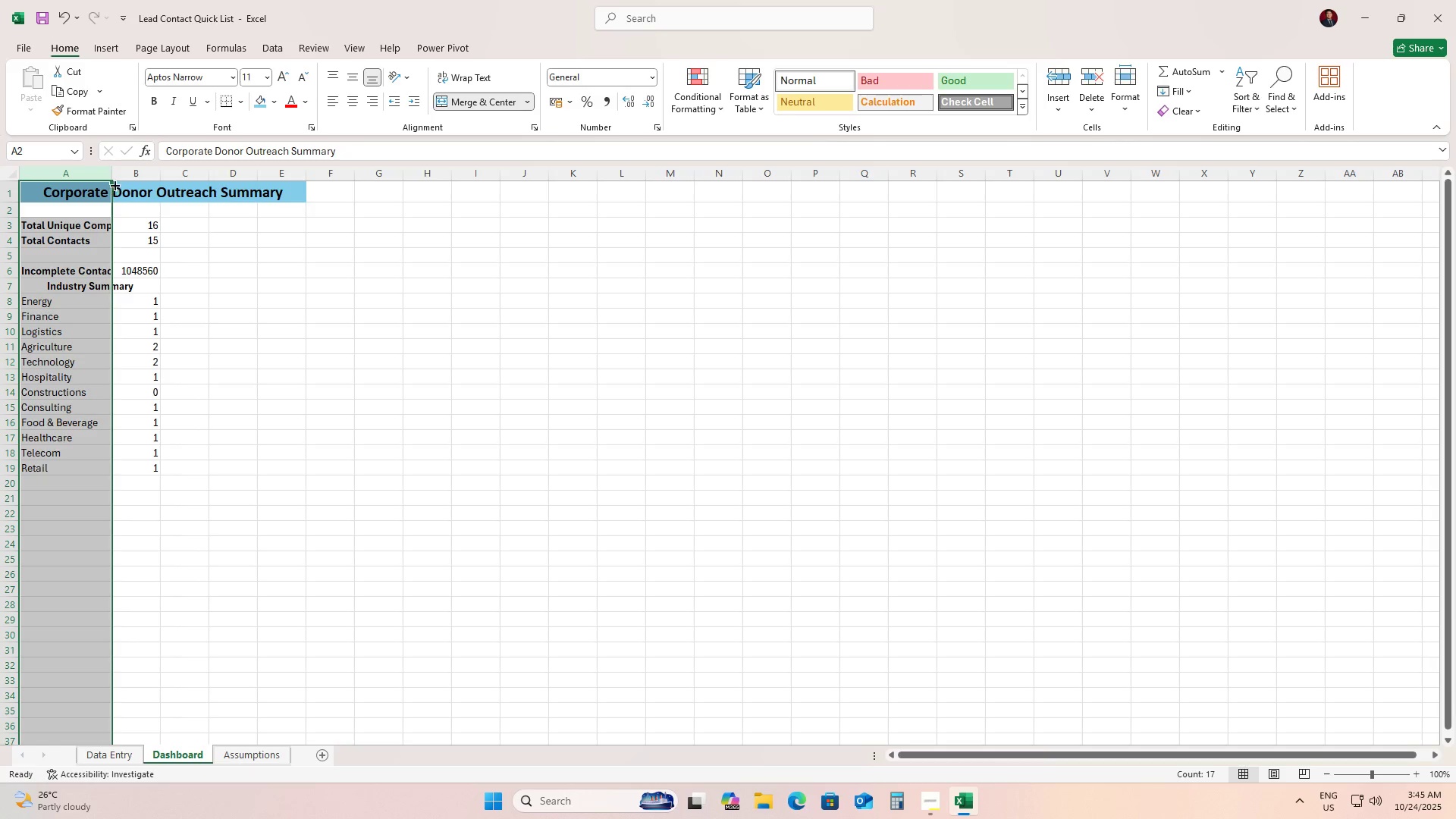 
left_click_drag(start_coordinate=[111, 172], to_coordinate=[118, 172])
 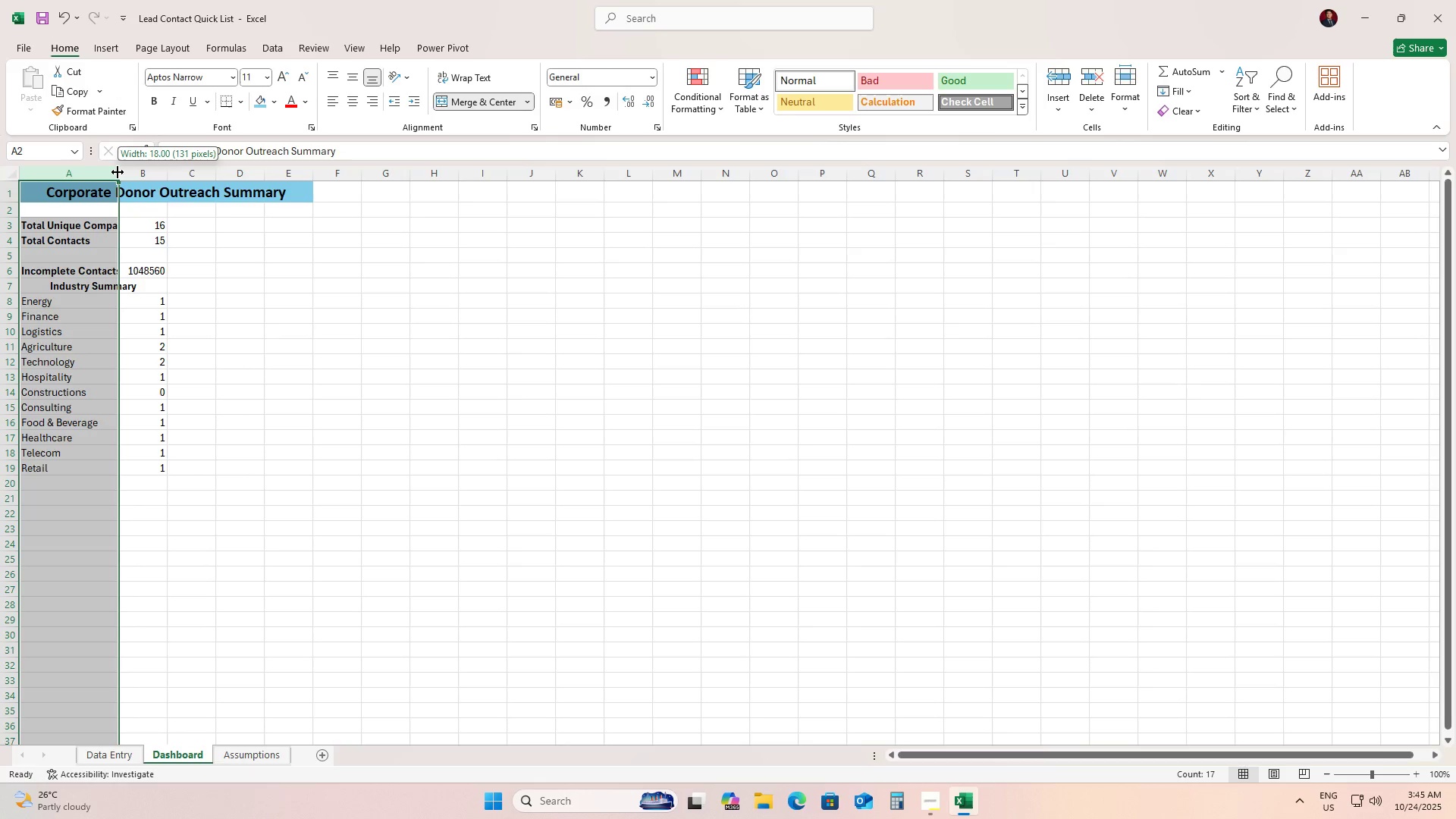 
left_click_drag(start_coordinate=[118, 172], to_coordinate=[149, 177])
 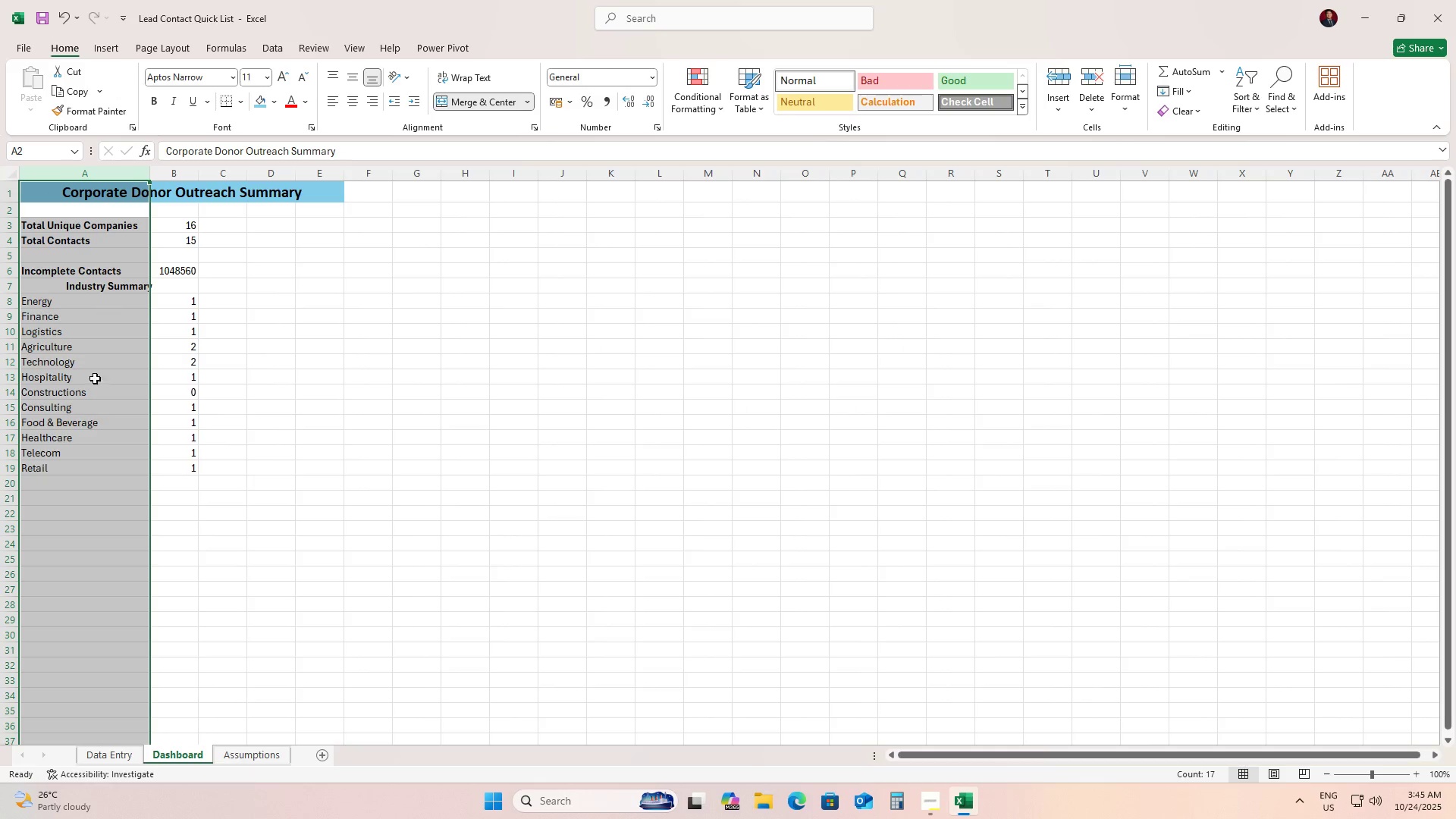 
left_click([86, 431])
 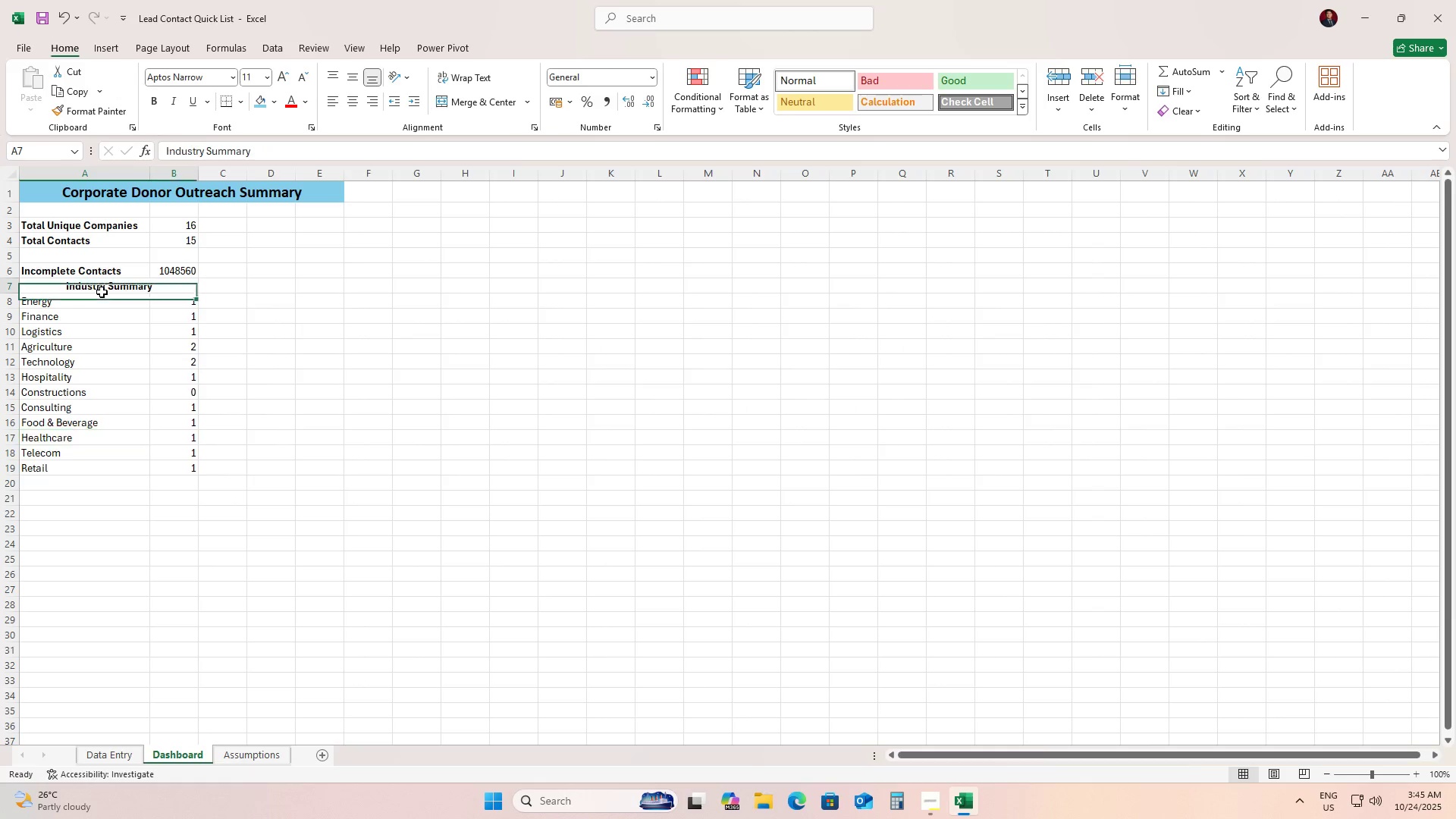 
double_click([102, 292])
 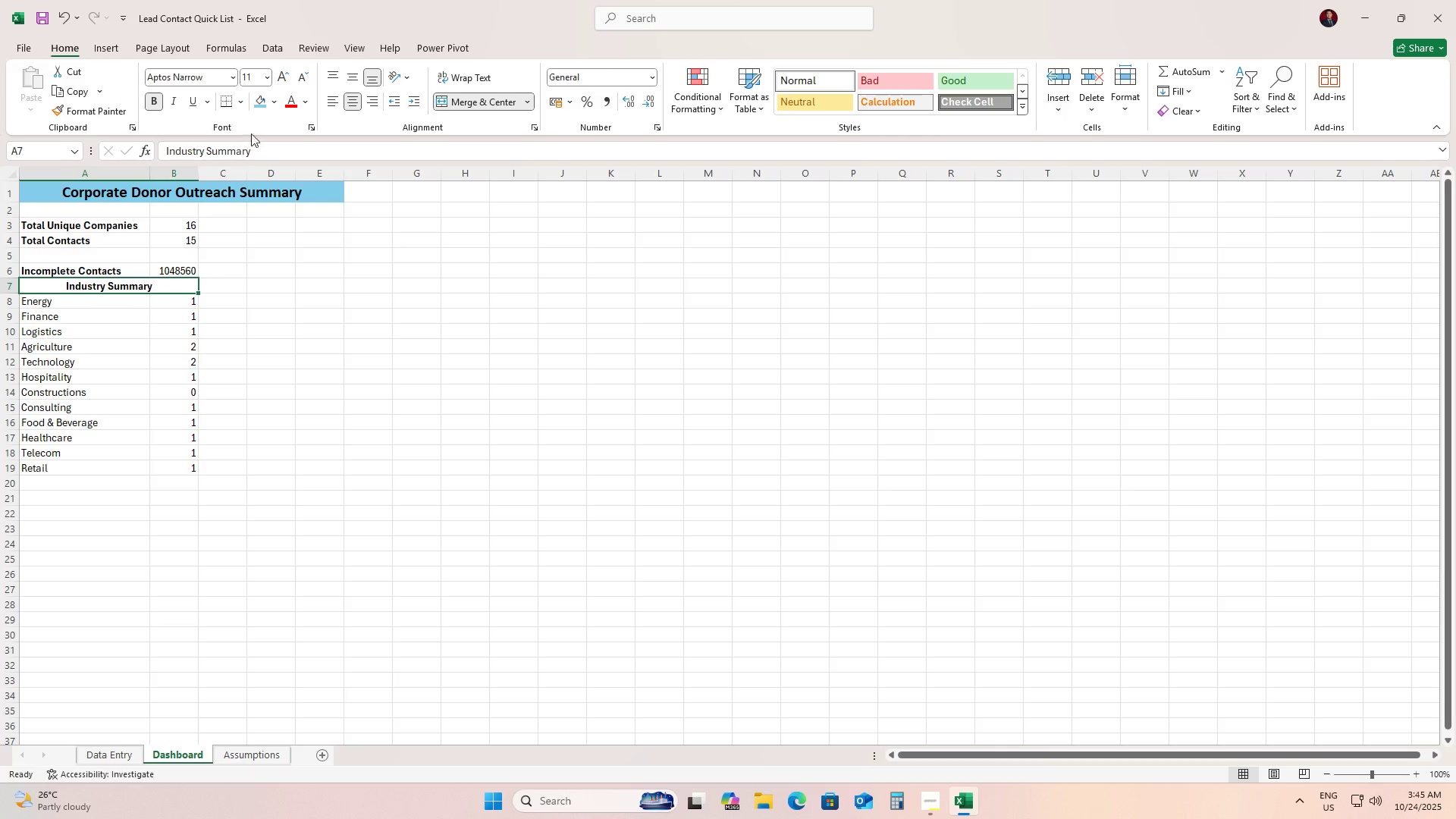 
left_click([332, 107])
 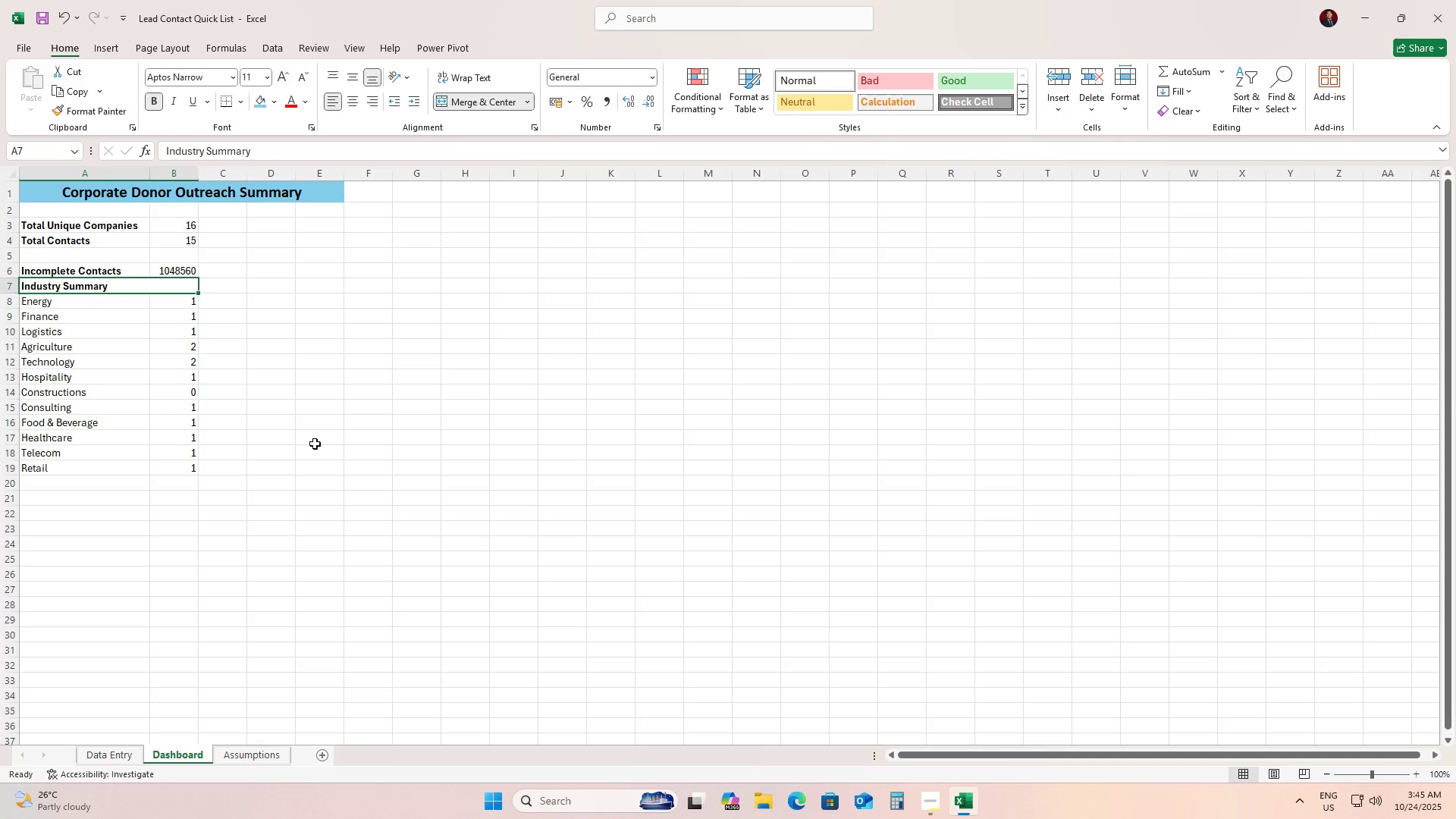 
left_click([305, 463])
 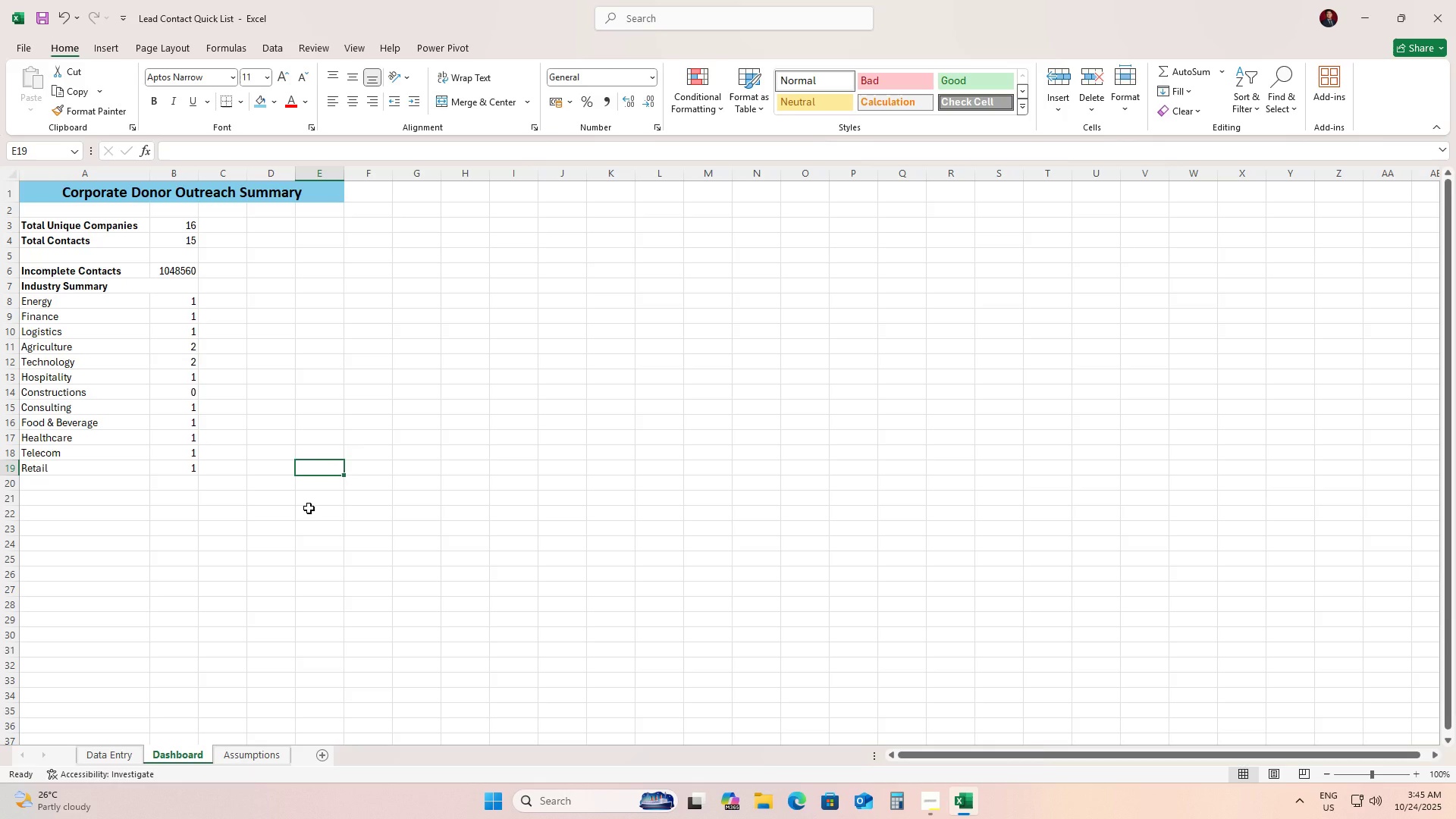 
wait(14.91)
 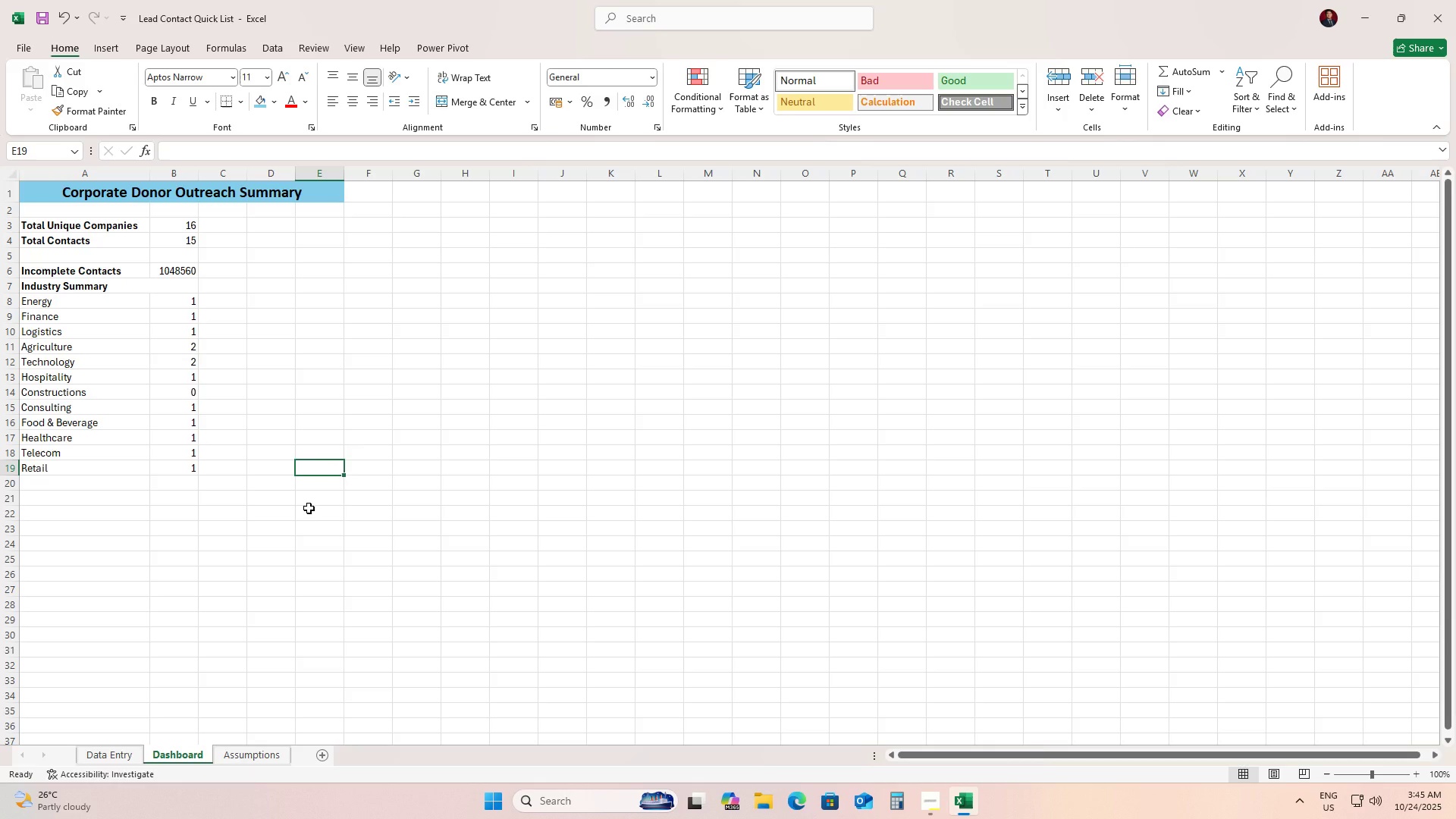 
scroll: coordinate [59, 330], scroll_direction: up, amount: 2.0
 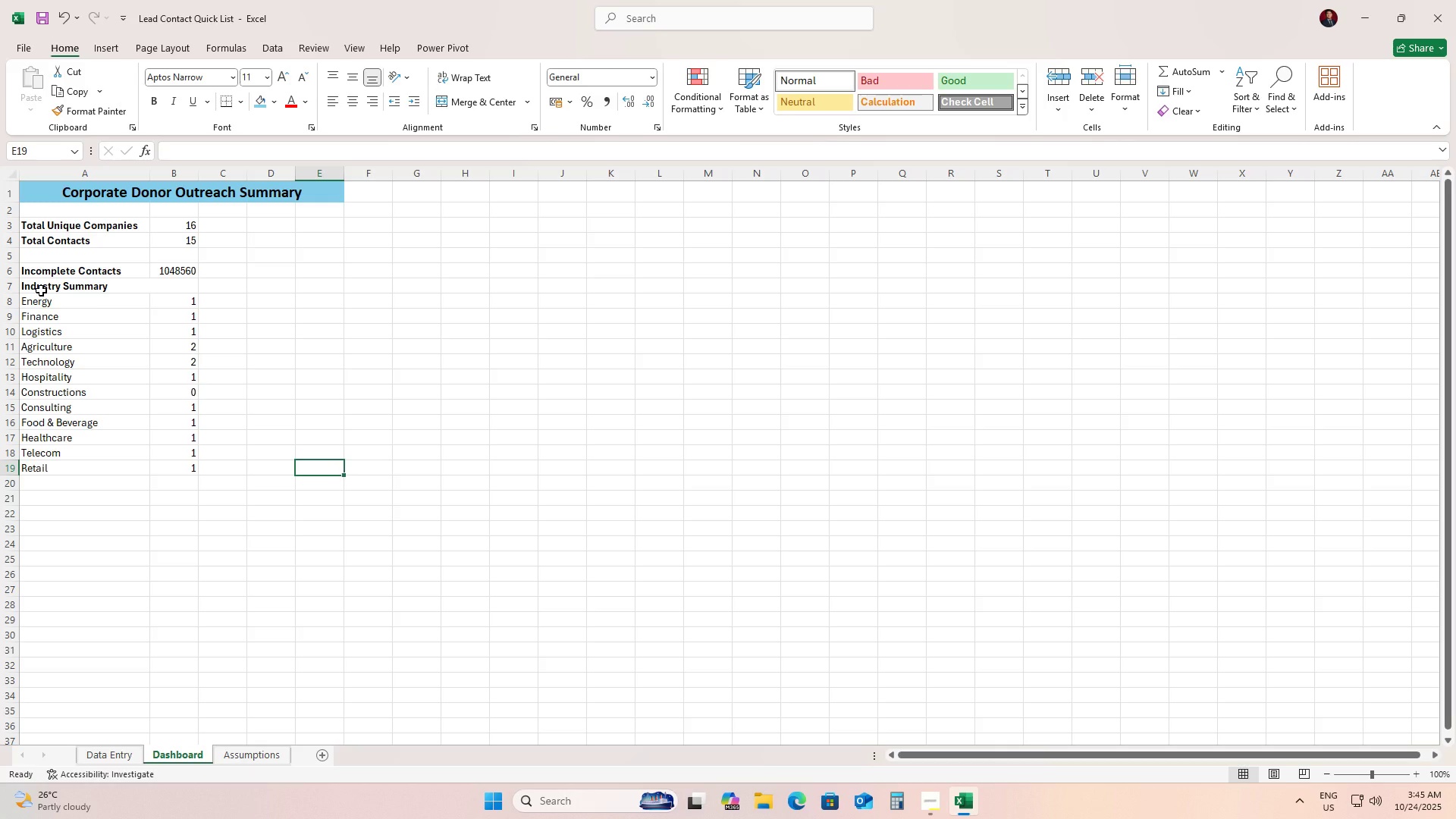 
left_click_drag(start_coordinate=[36, 287], to_coordinate=[176, 471])
 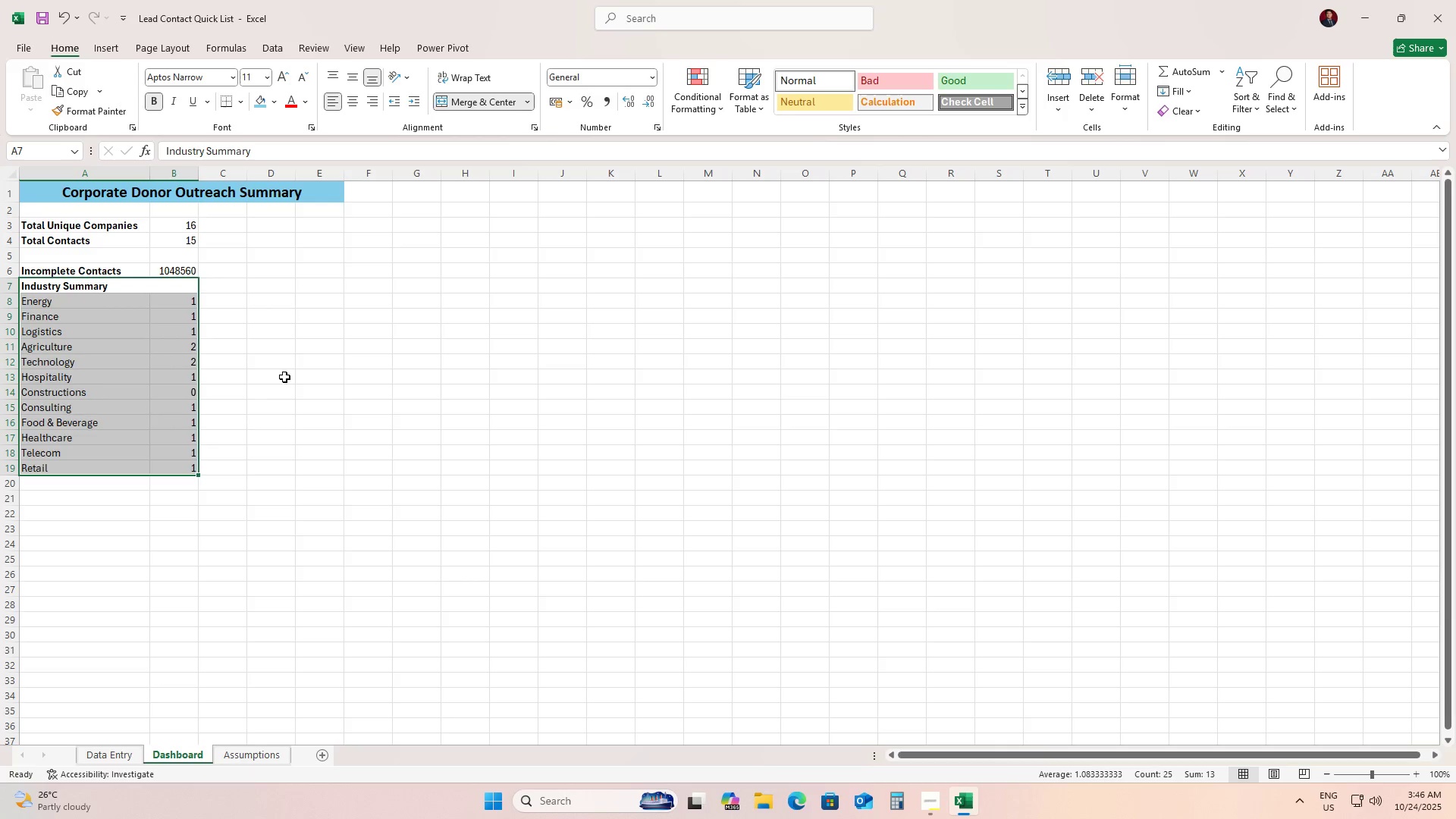 
wait(6.86)
 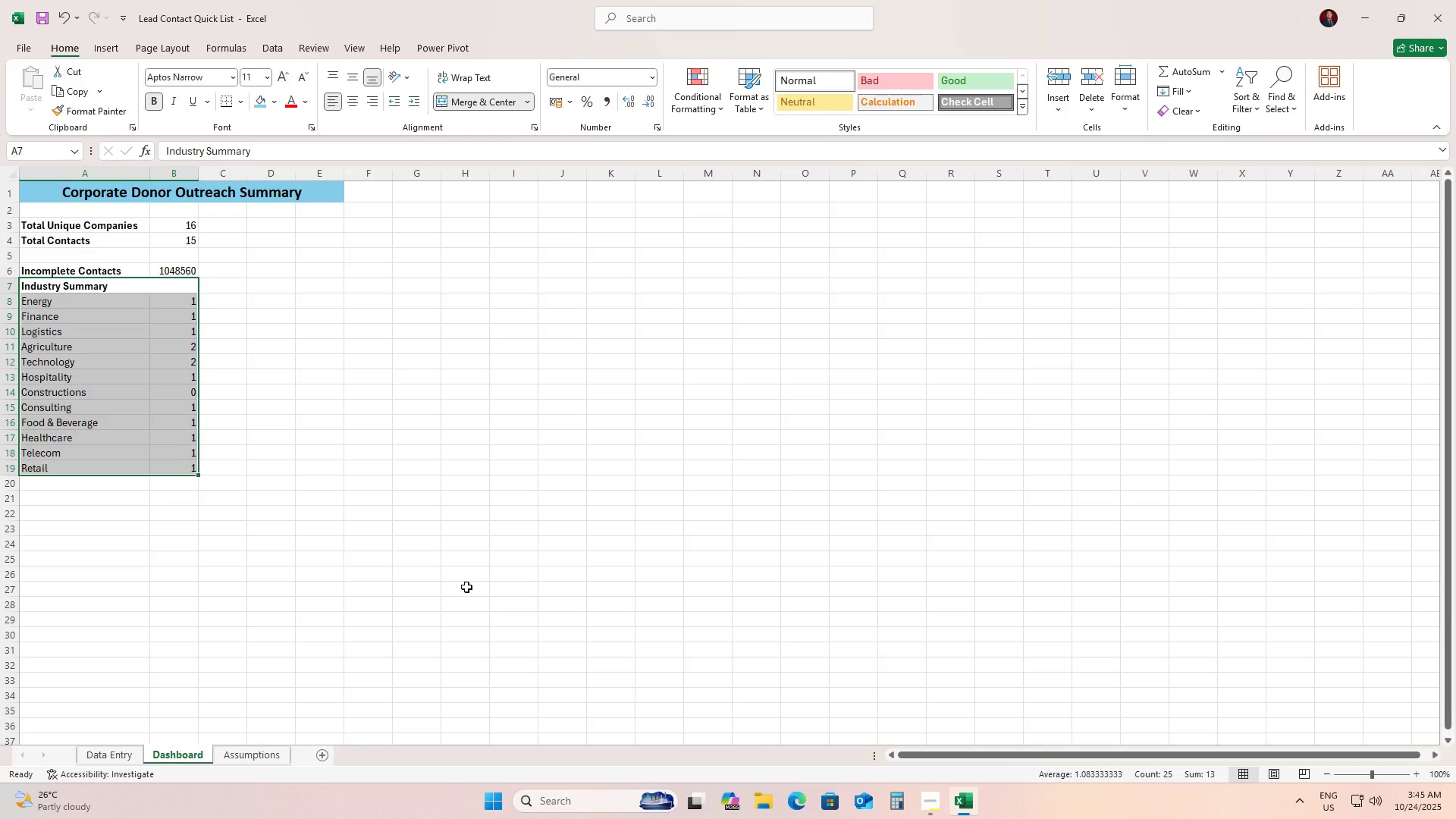 
left_click([271, 56])
 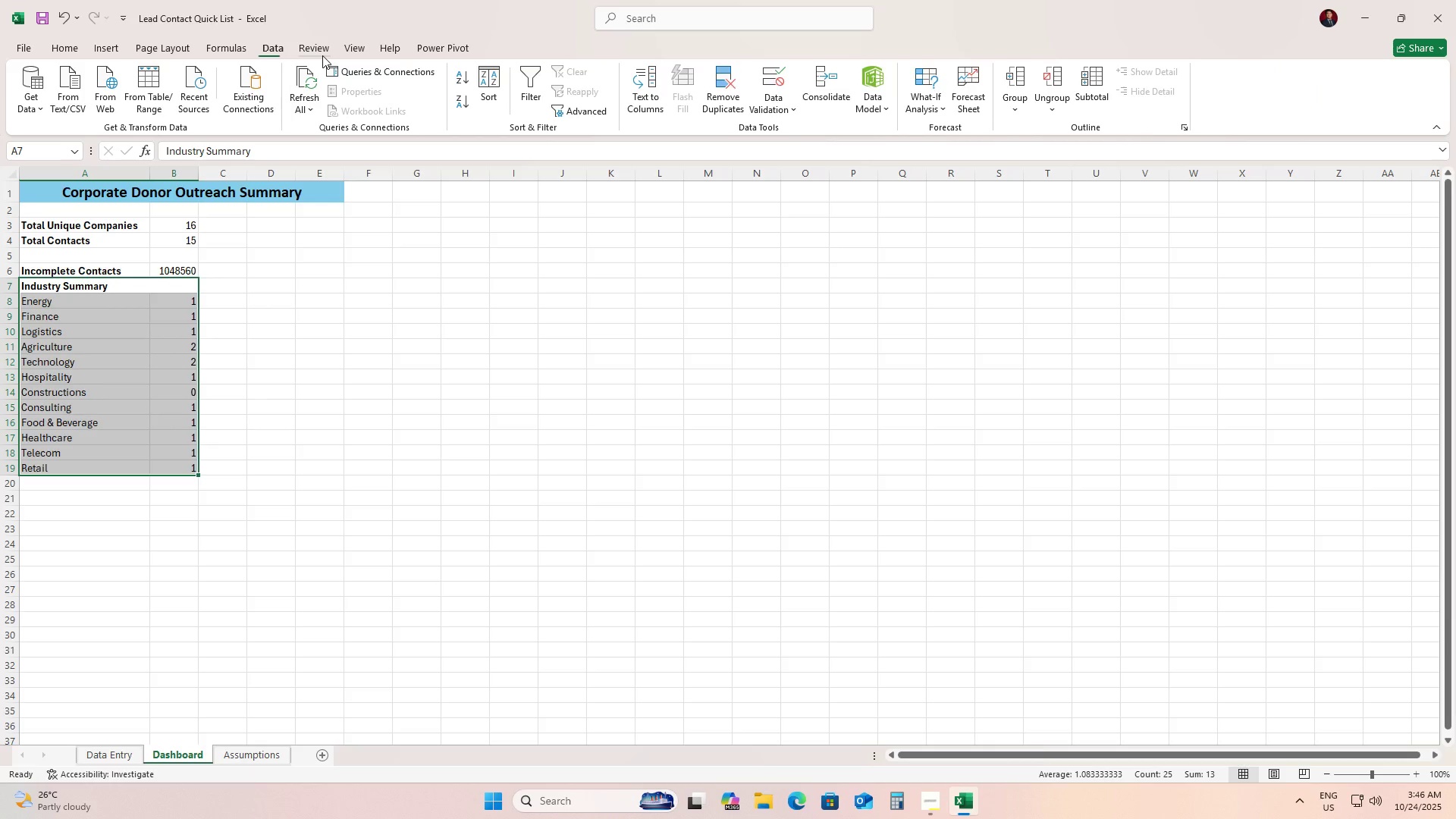 
left_click([356, 49])
 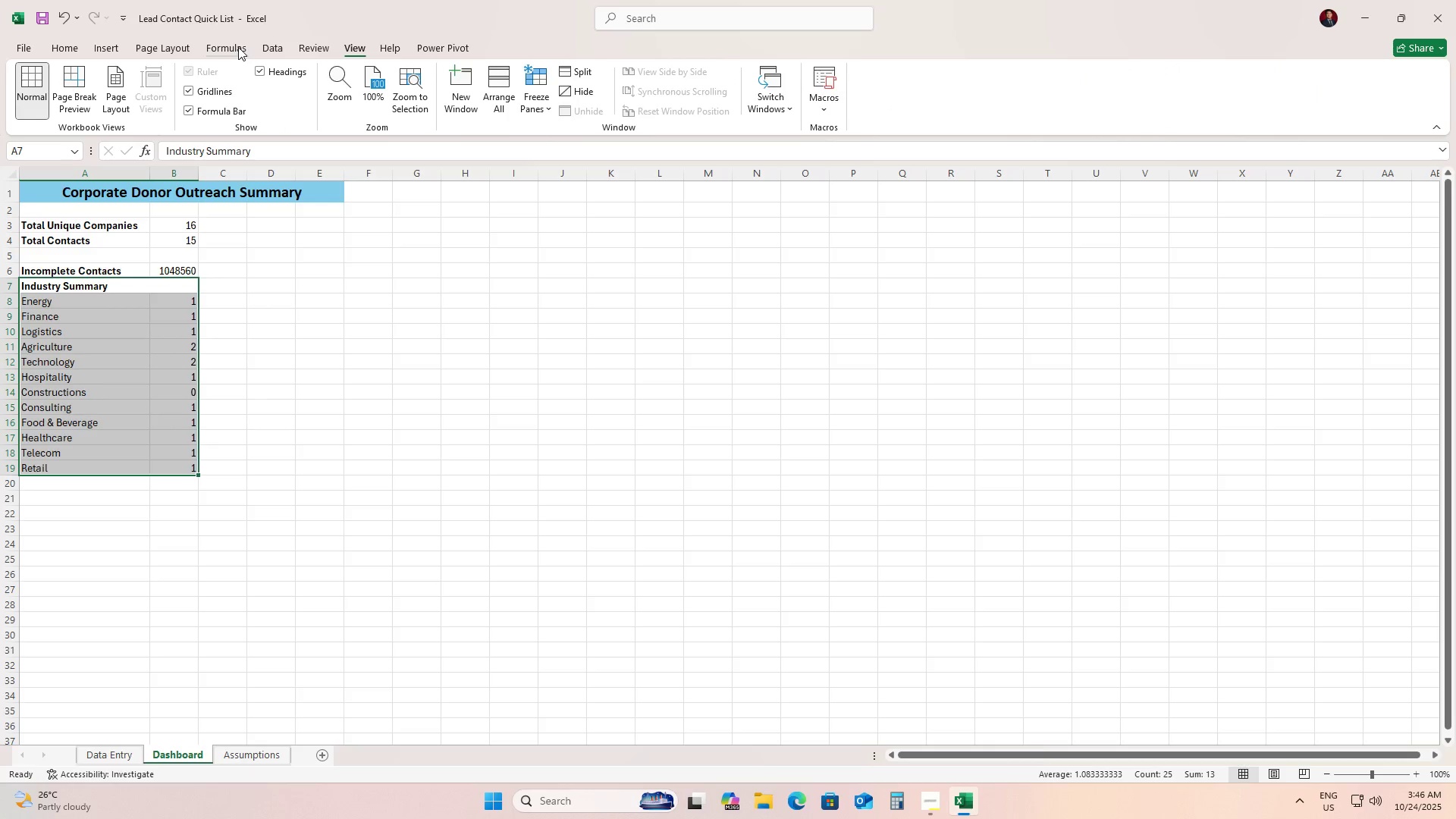 
left_click([234, 45])
 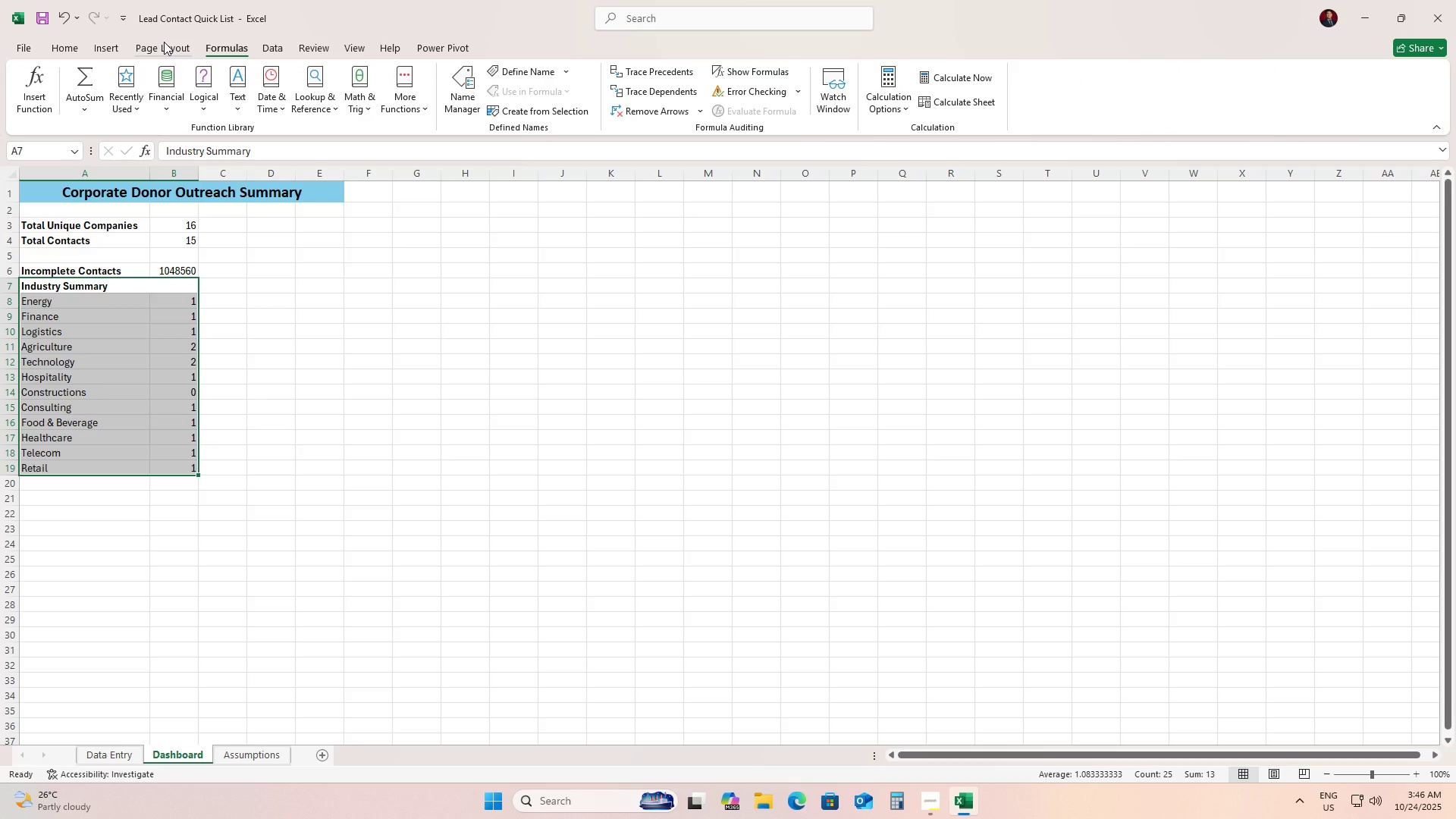 
left_click([164, 42])
 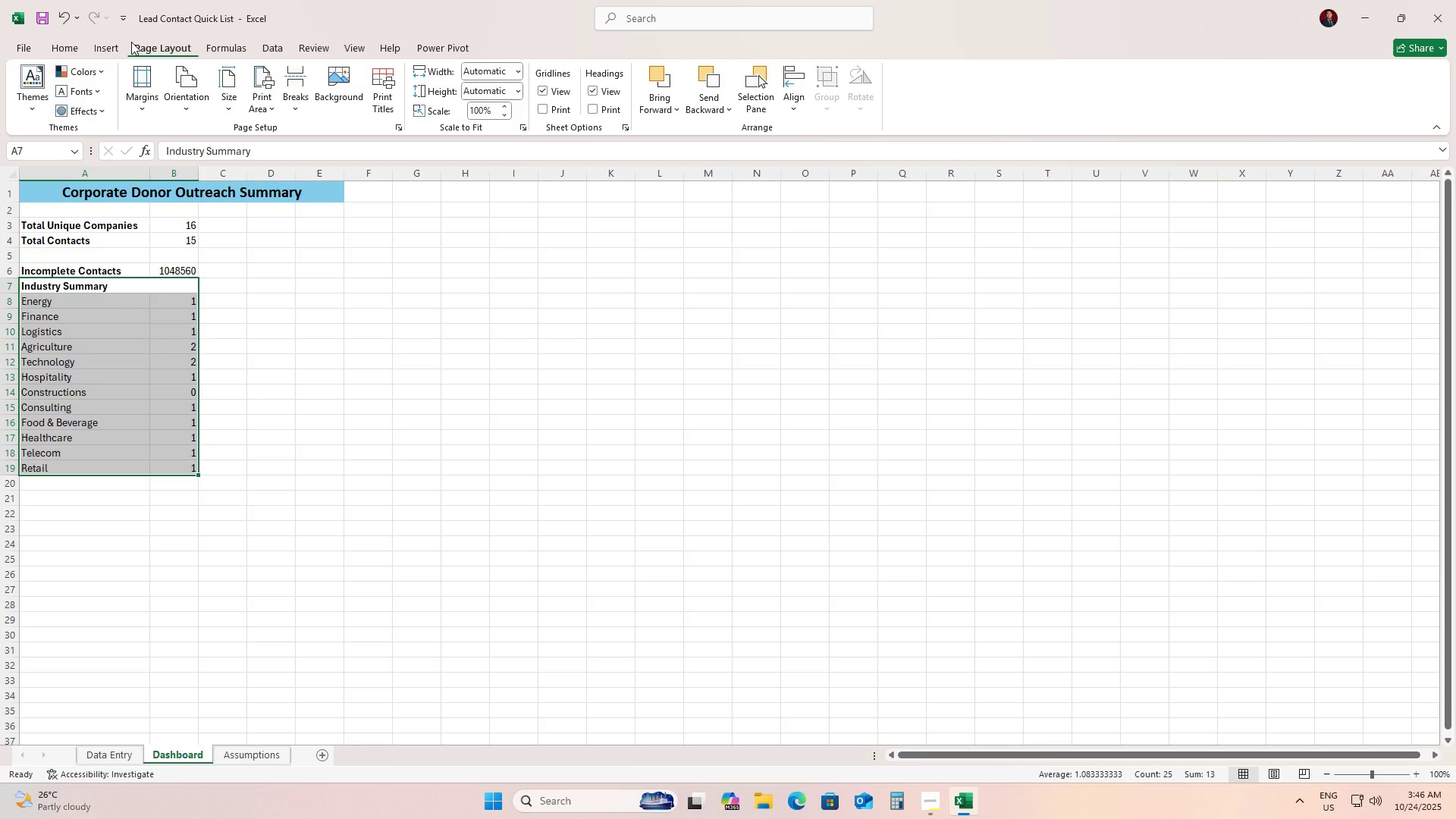 
left_click([131, 42])
 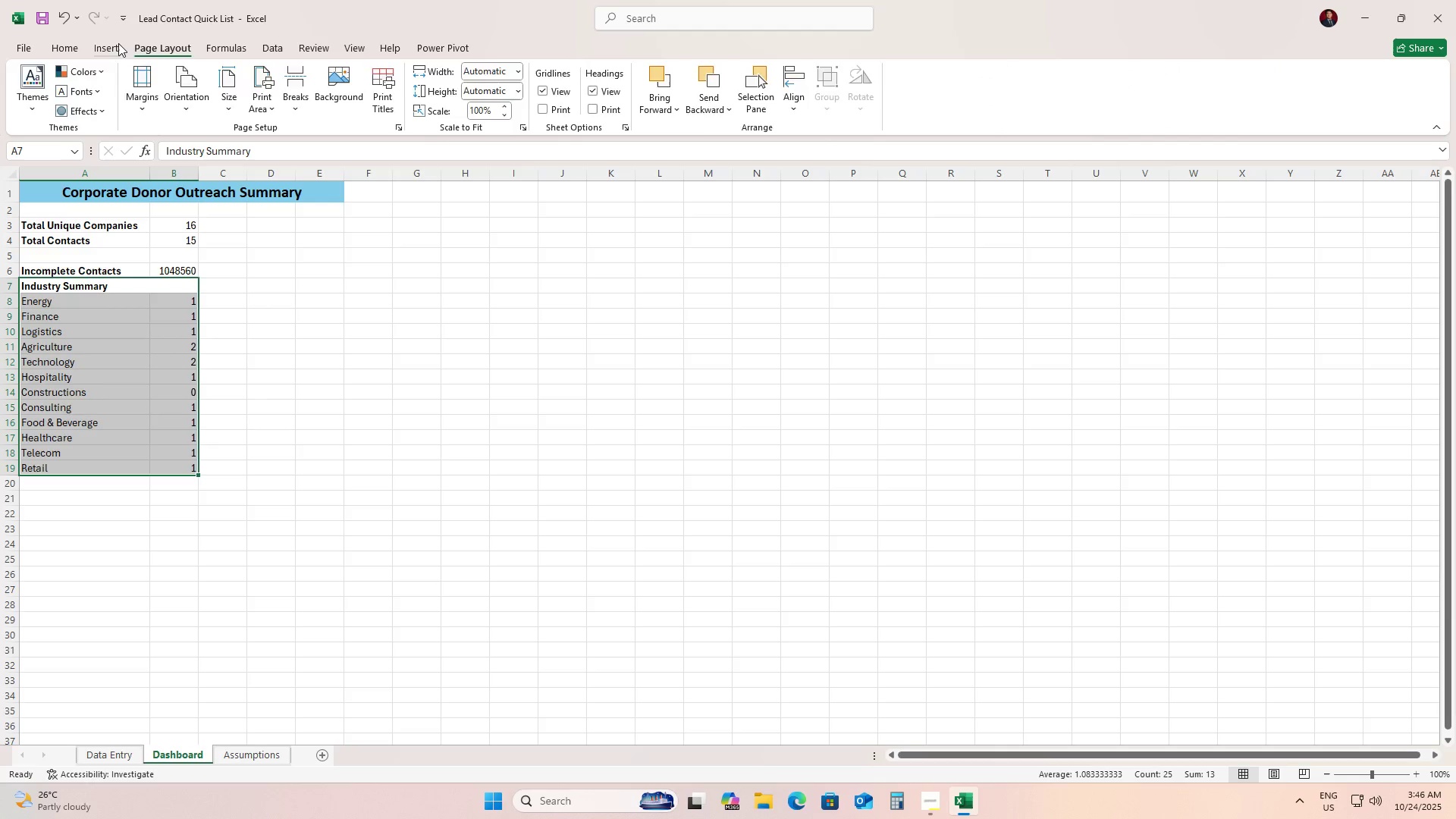 
left_click([118, 43])
 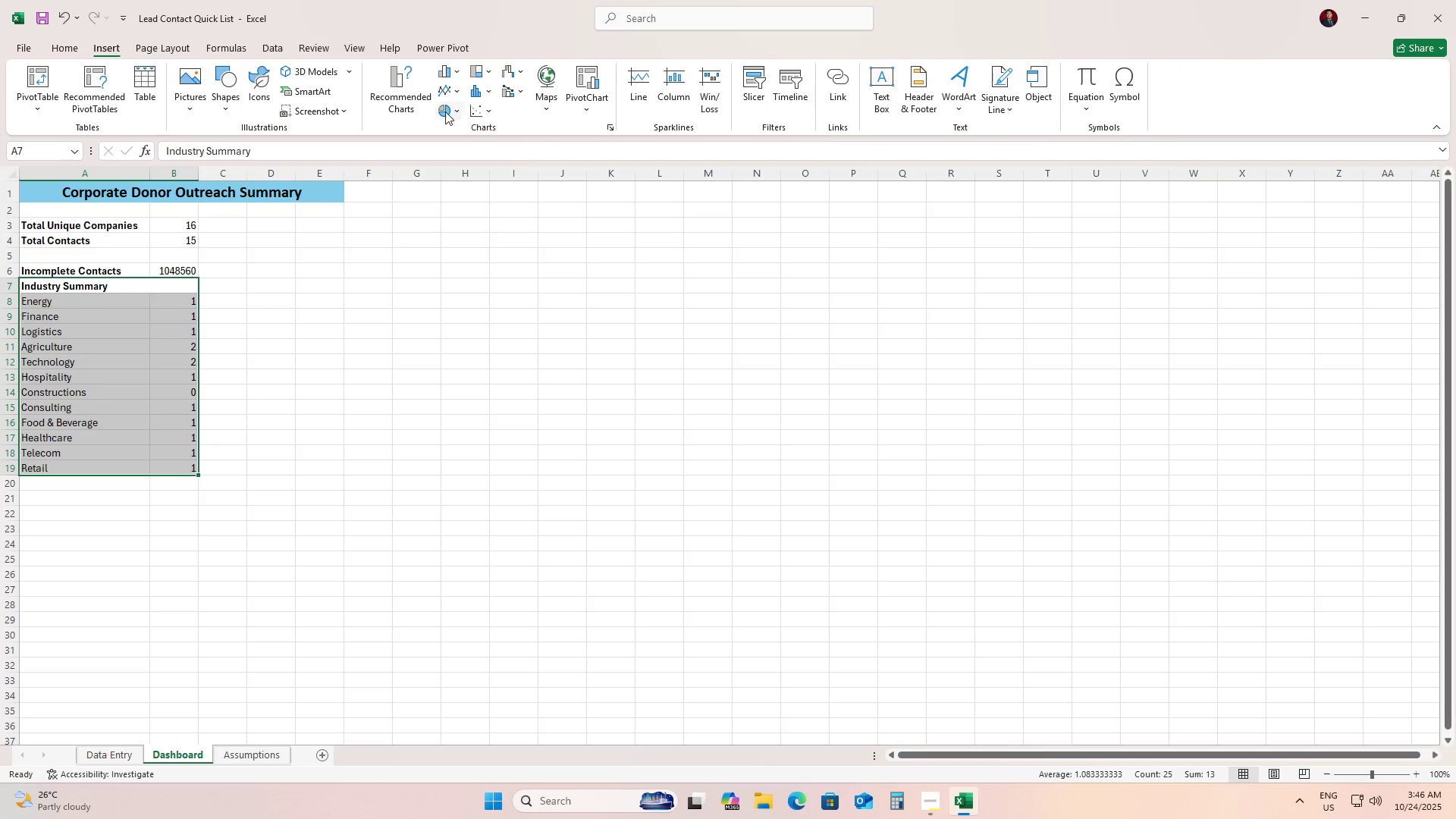 
left_click([445, 111])
 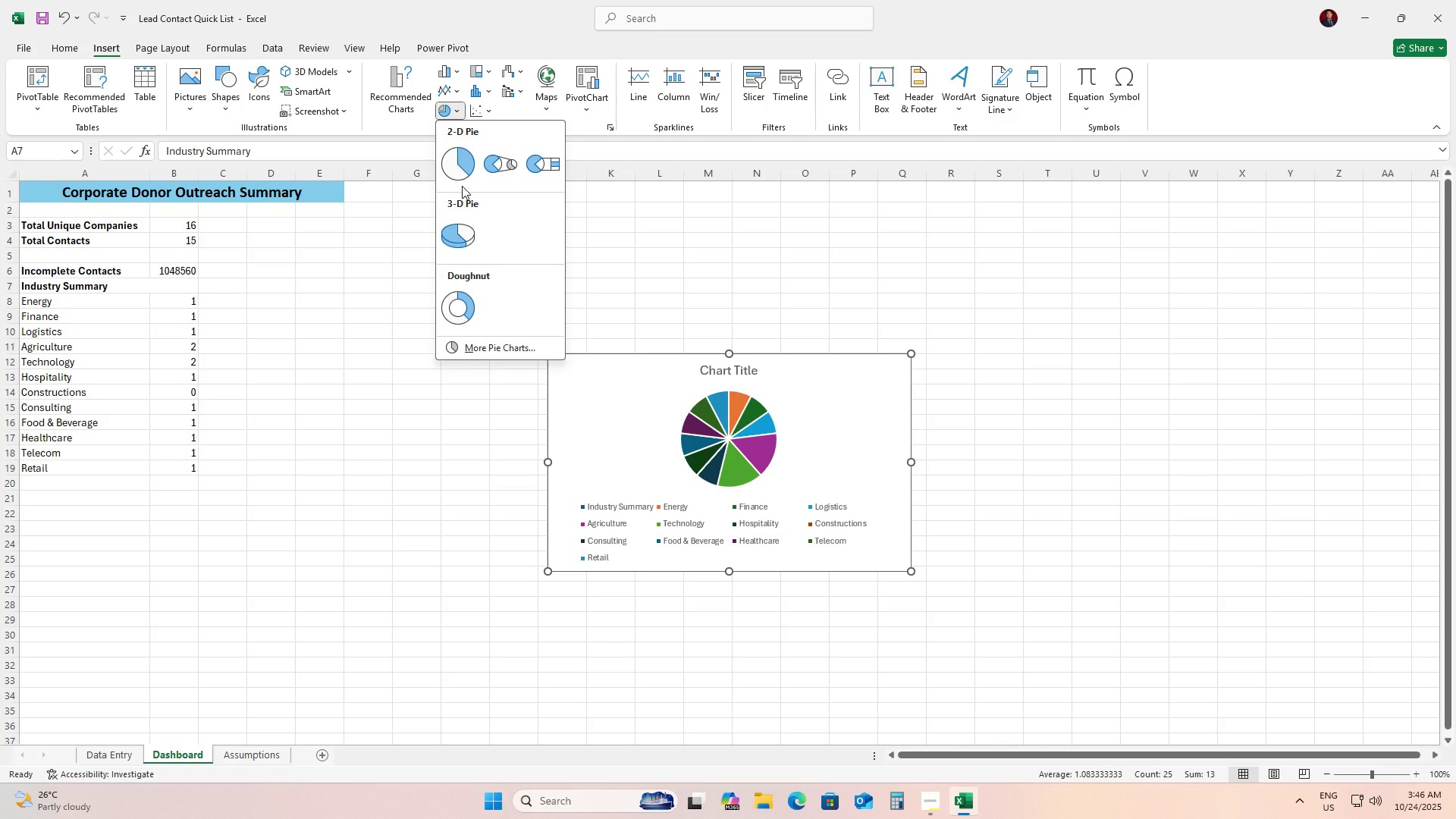 
left_click([462, 186])
 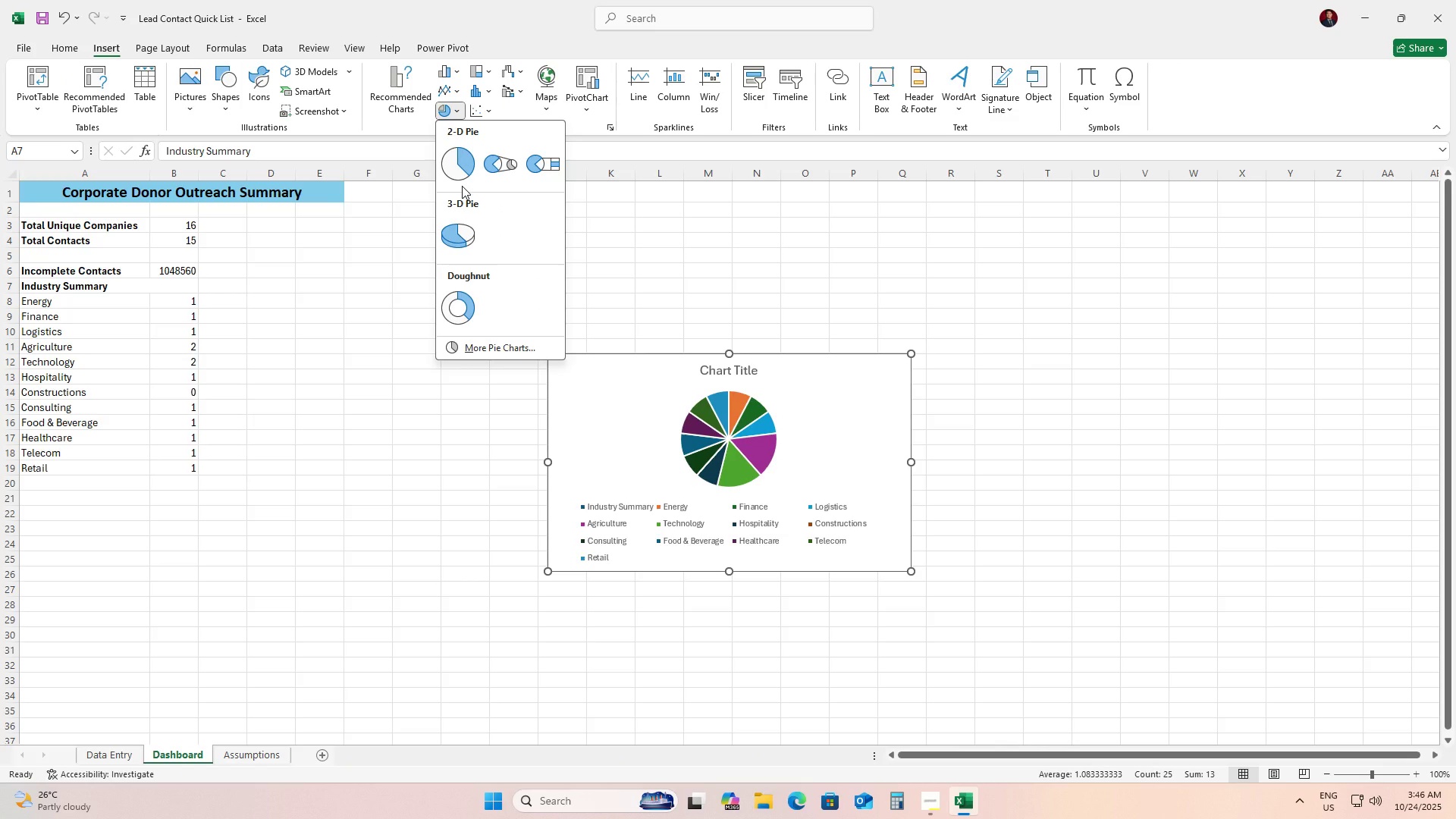 
wait(9.83)
 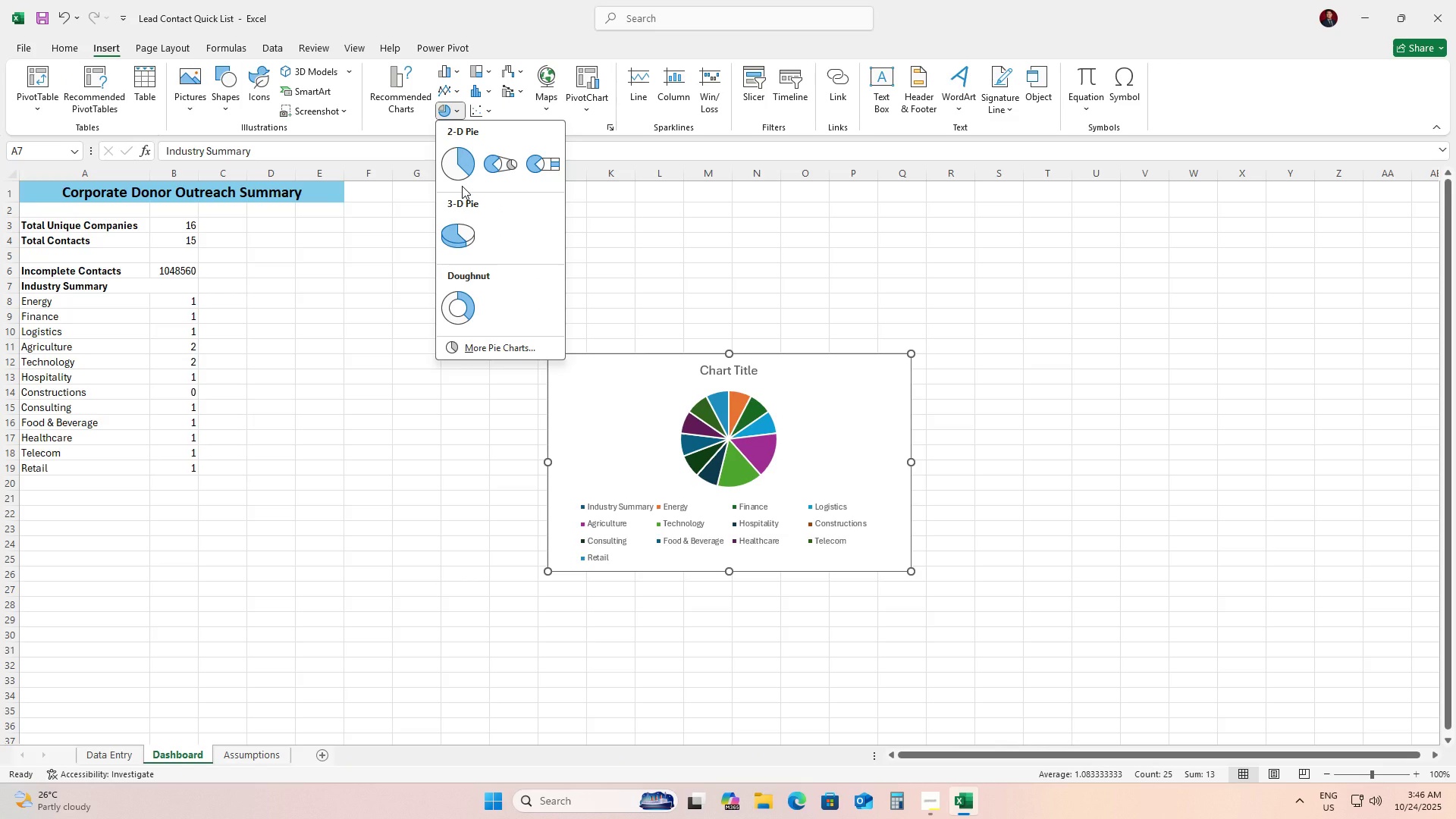 
left_click([463, 164])
 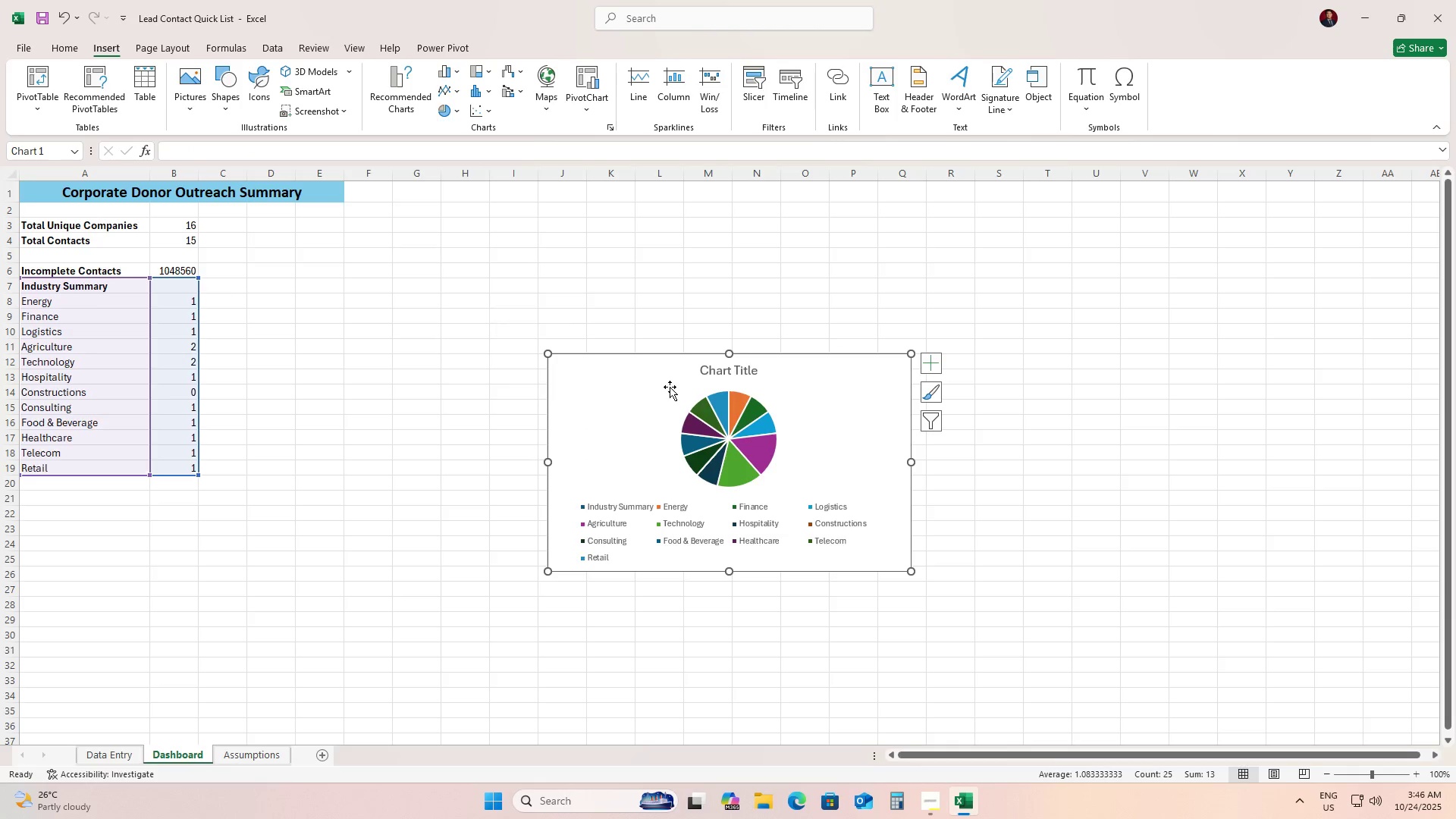 
left_click_drag(start_coordinate=[657, 377], to_coordinate=[358, 241])
 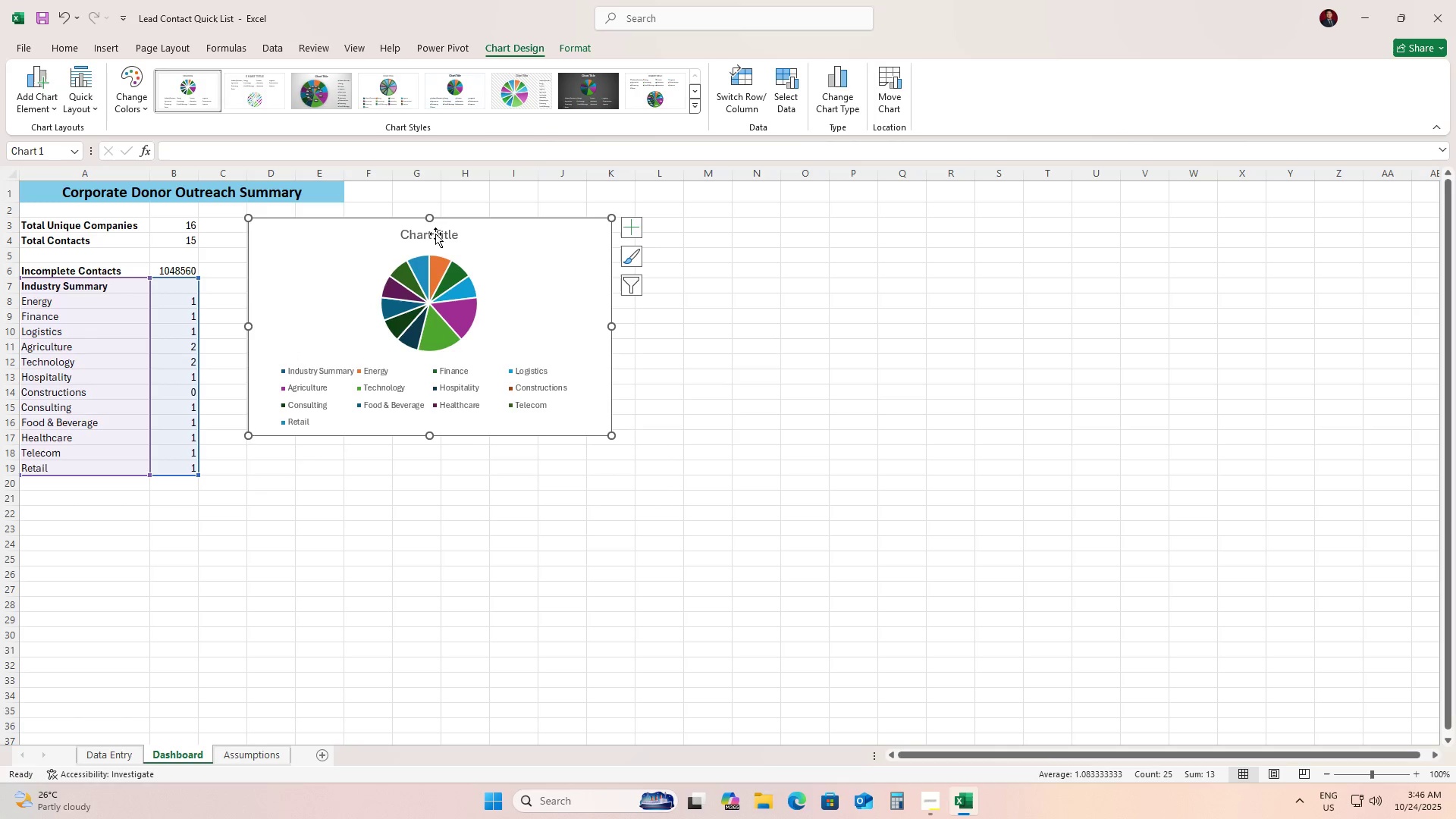 
double_click([434, 233])
 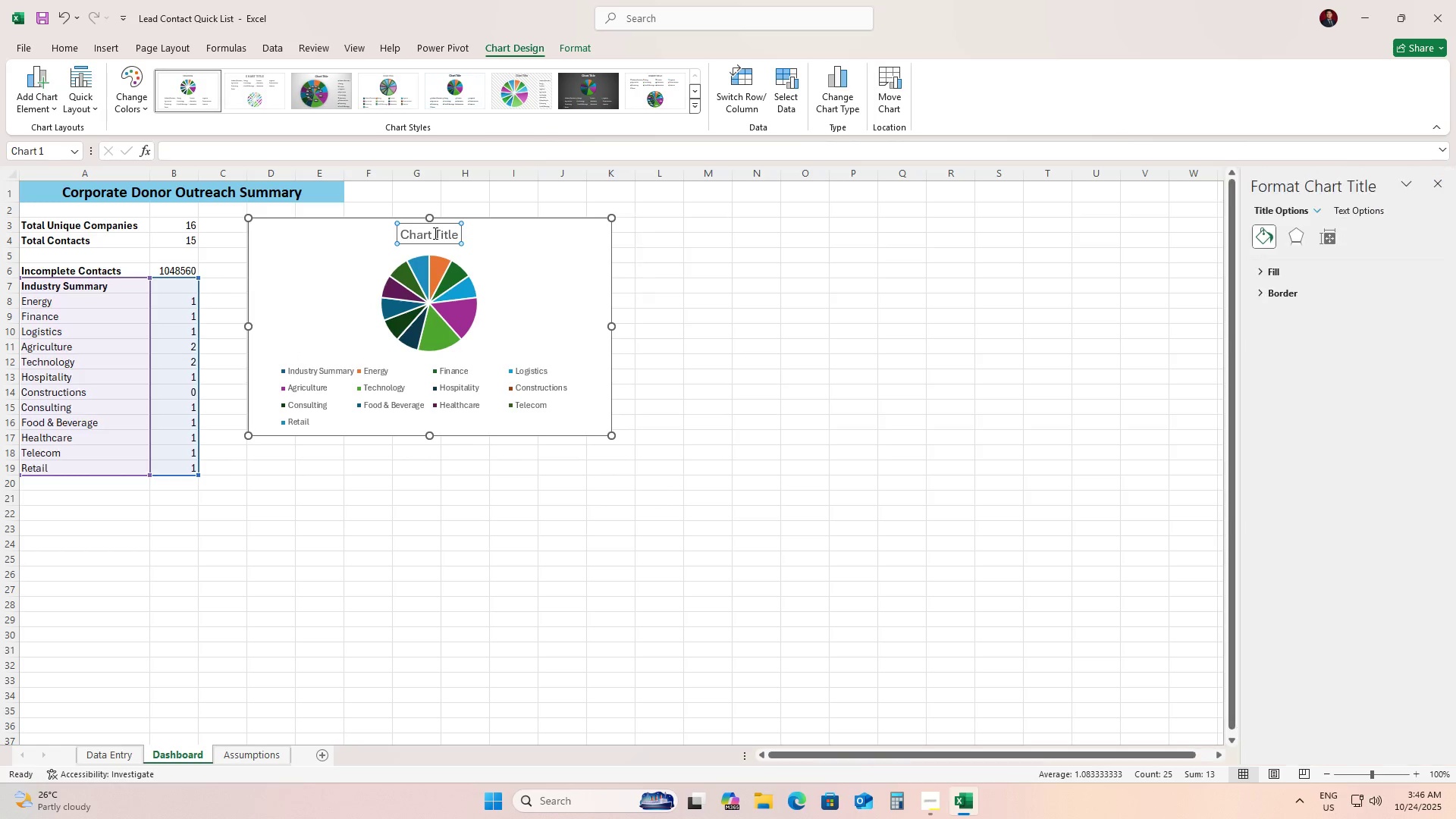 
triple_click([434, 233])
 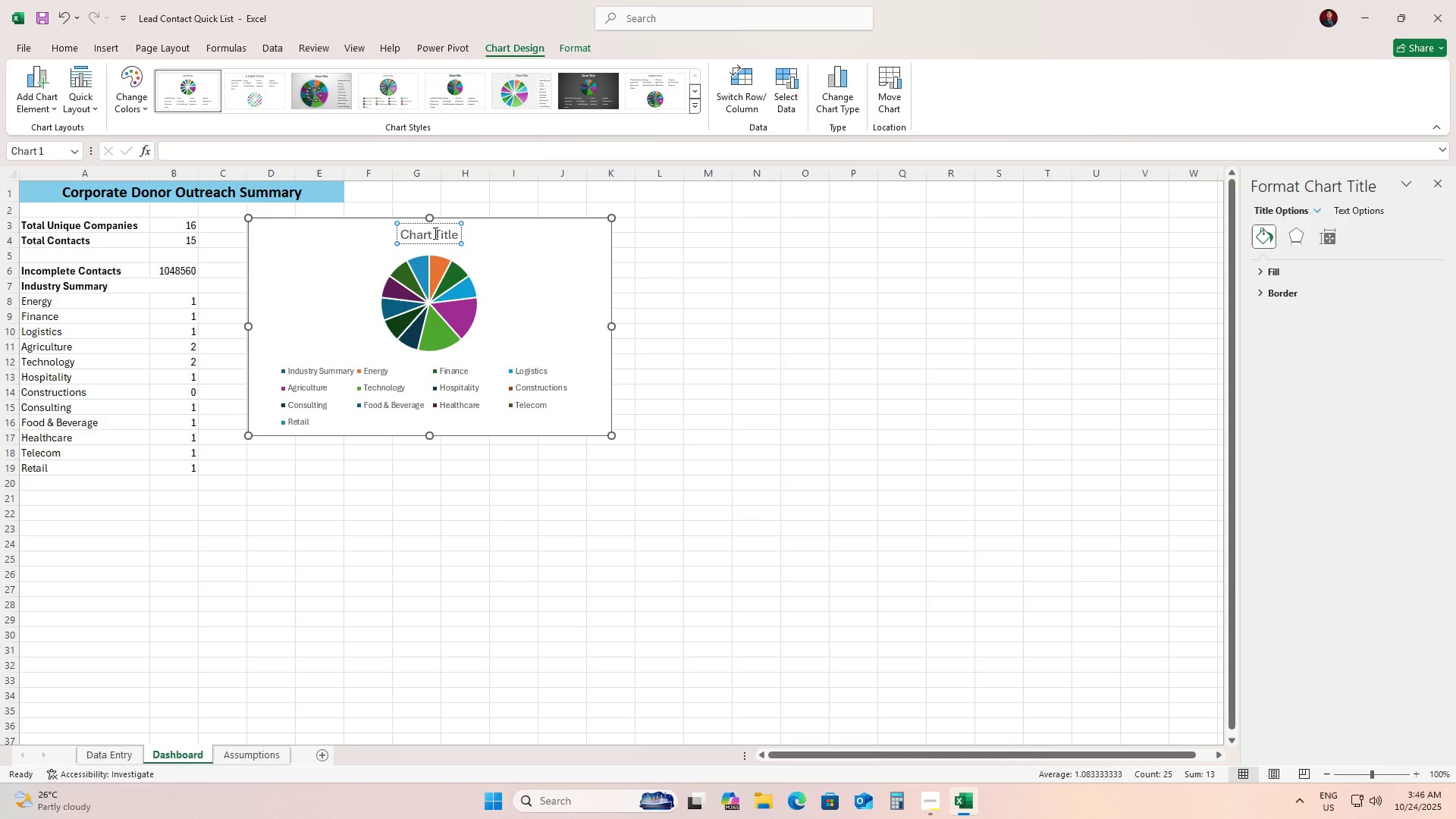 
key(Control+A)
 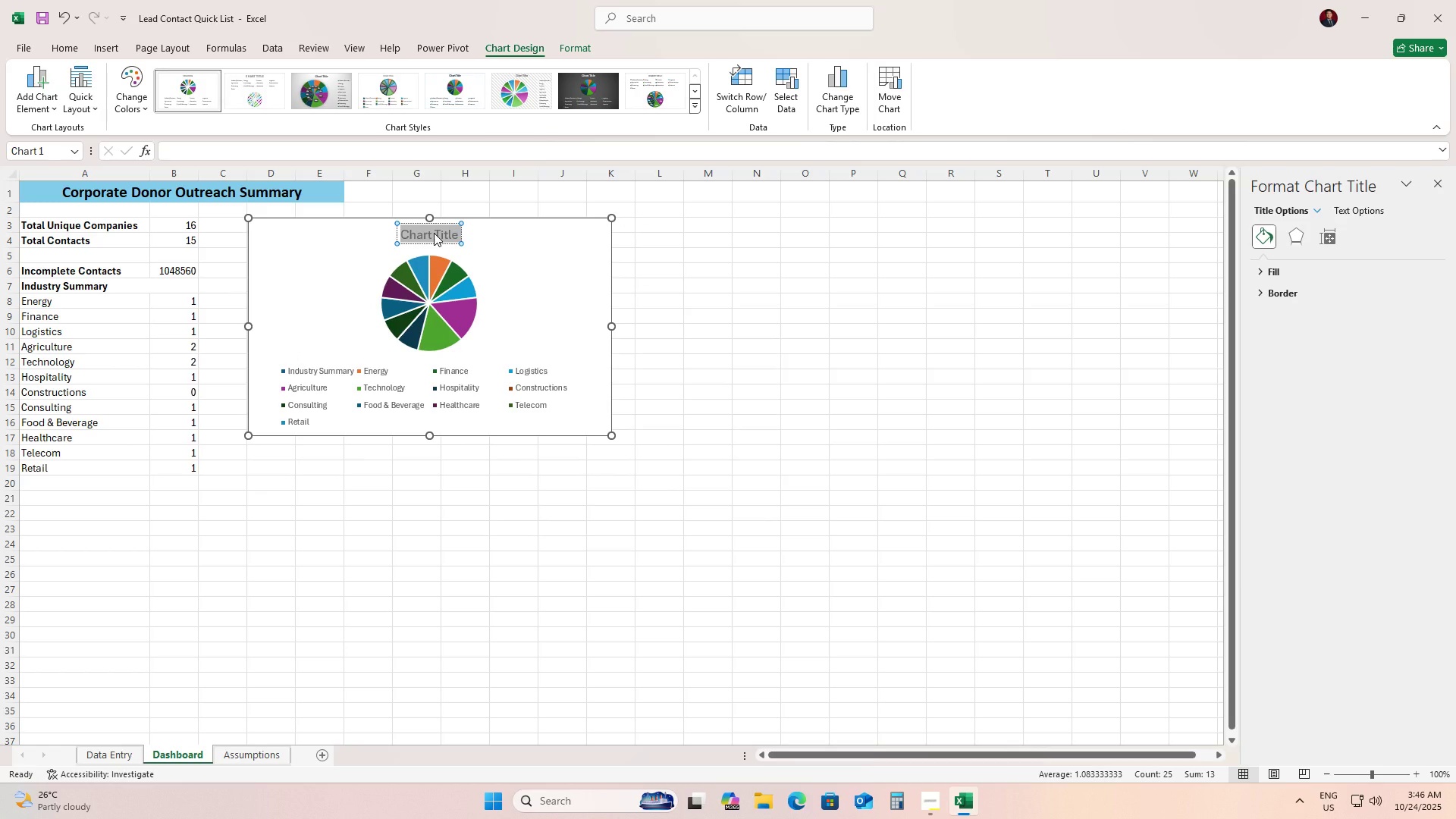 
hold_key(key=ShiftLeft, duration=1.51)
 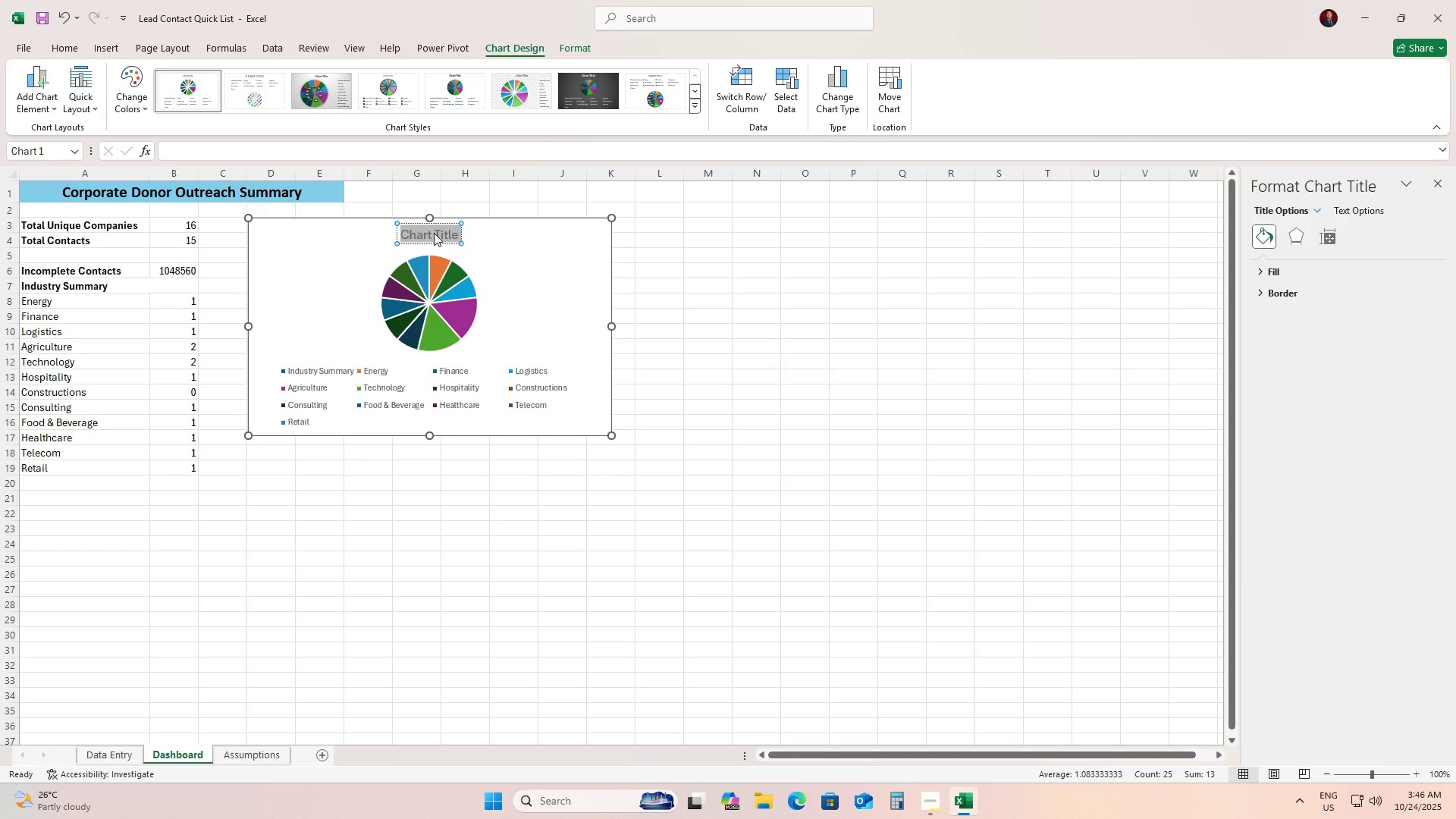 
hold_key(key=ShiftLeft, duration=0.33)
 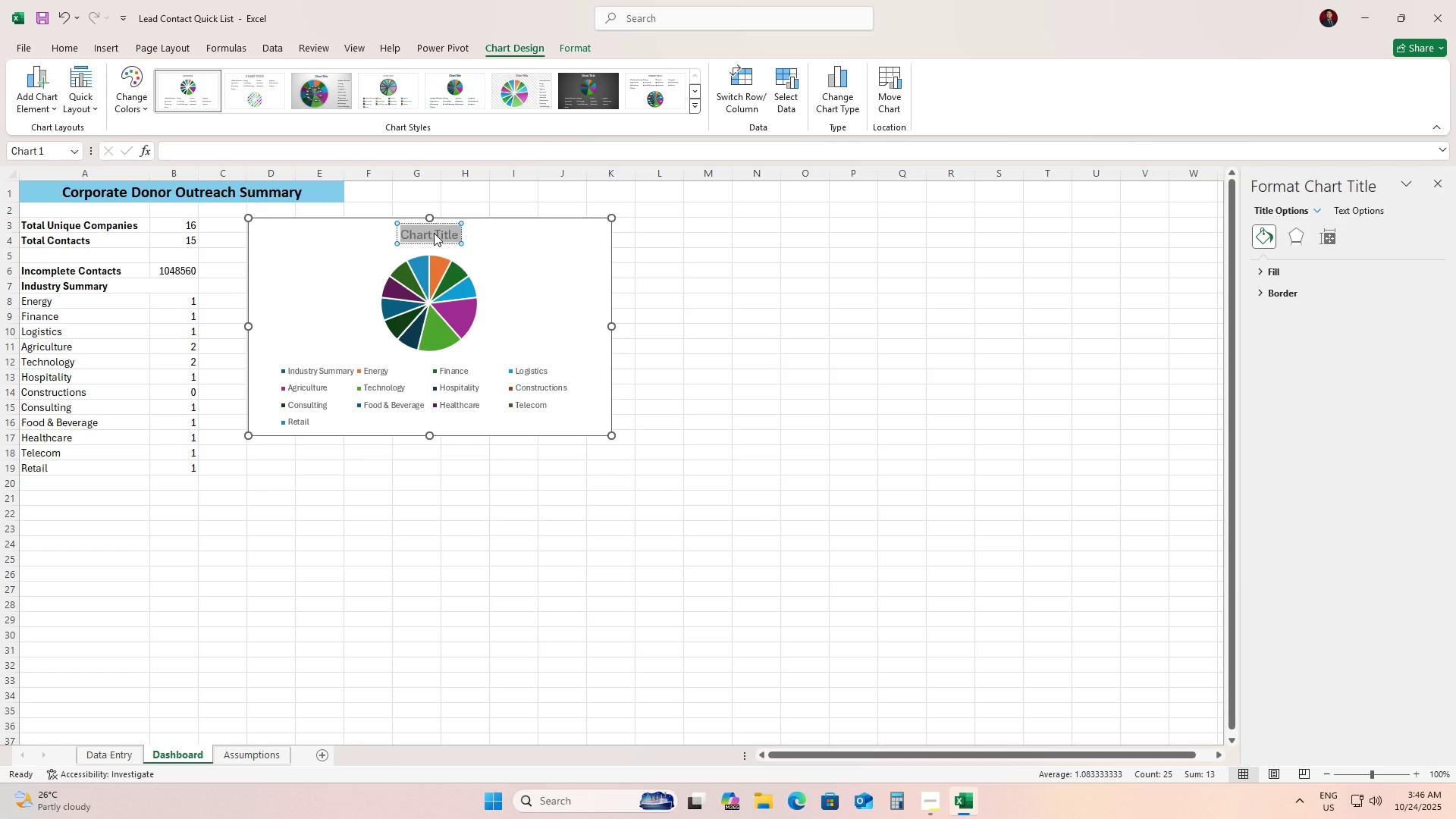 
type(Leads by Industry)
 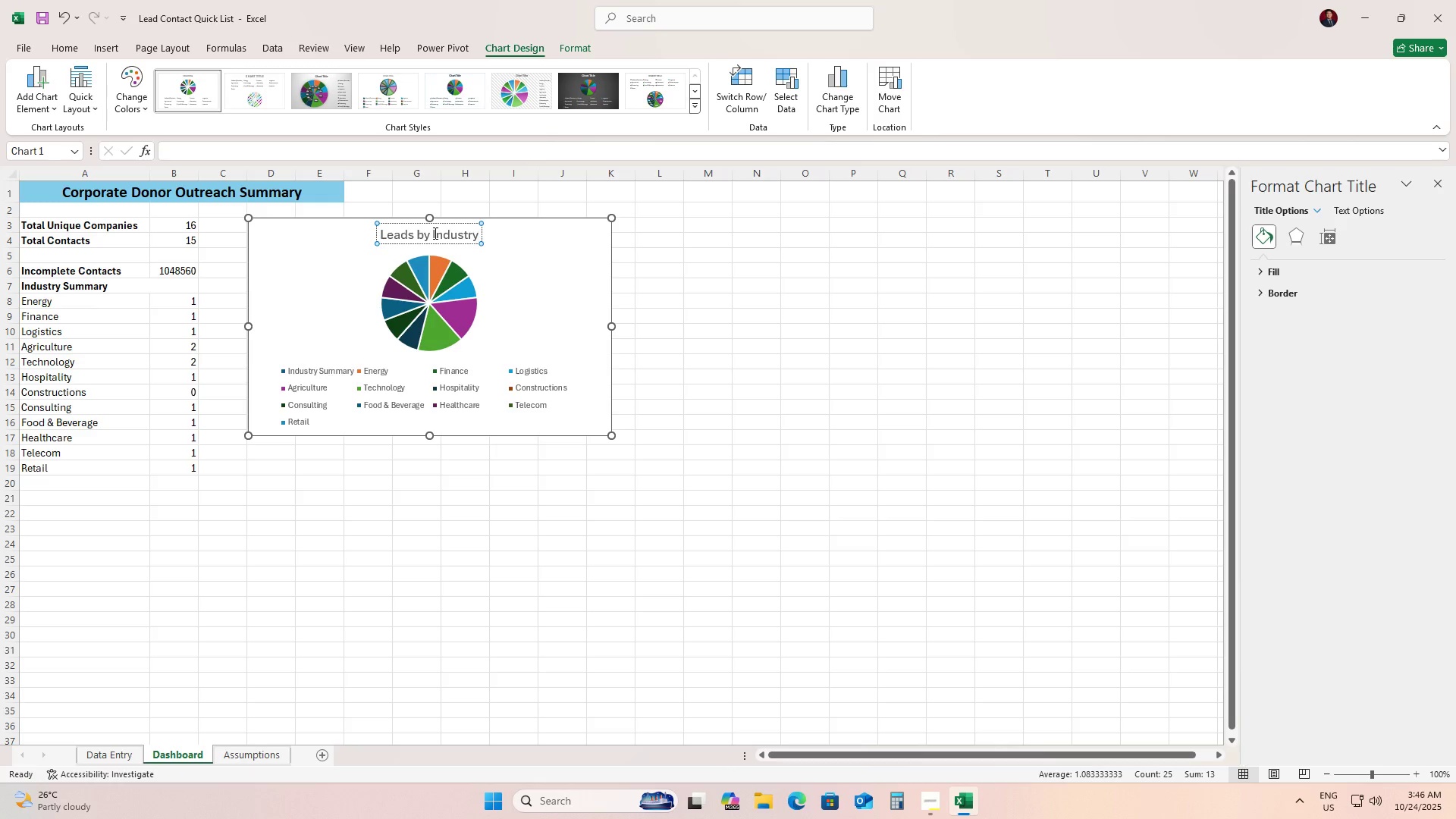 
double_click([557, 319])
 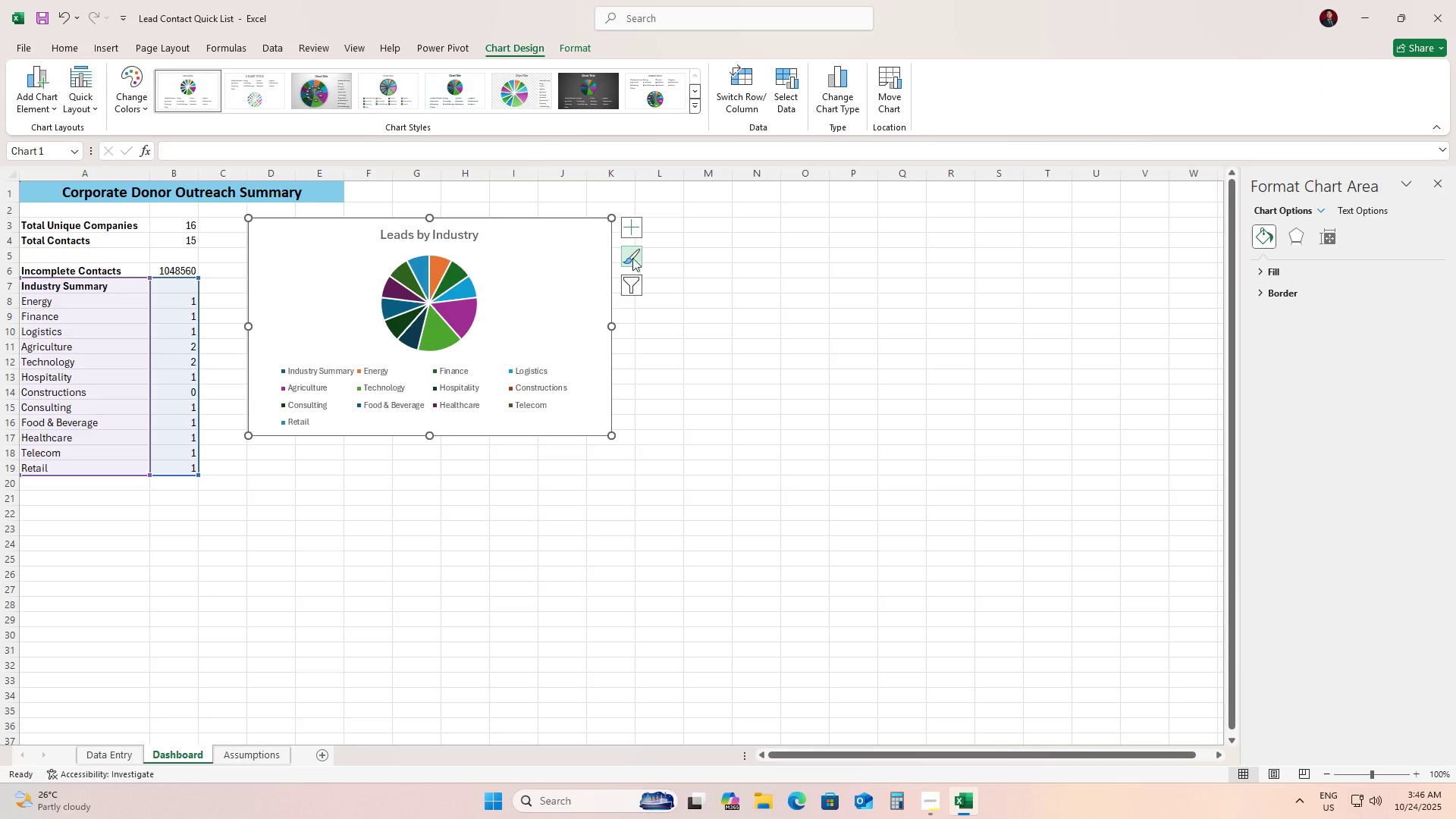 
left_click([630, 233])
 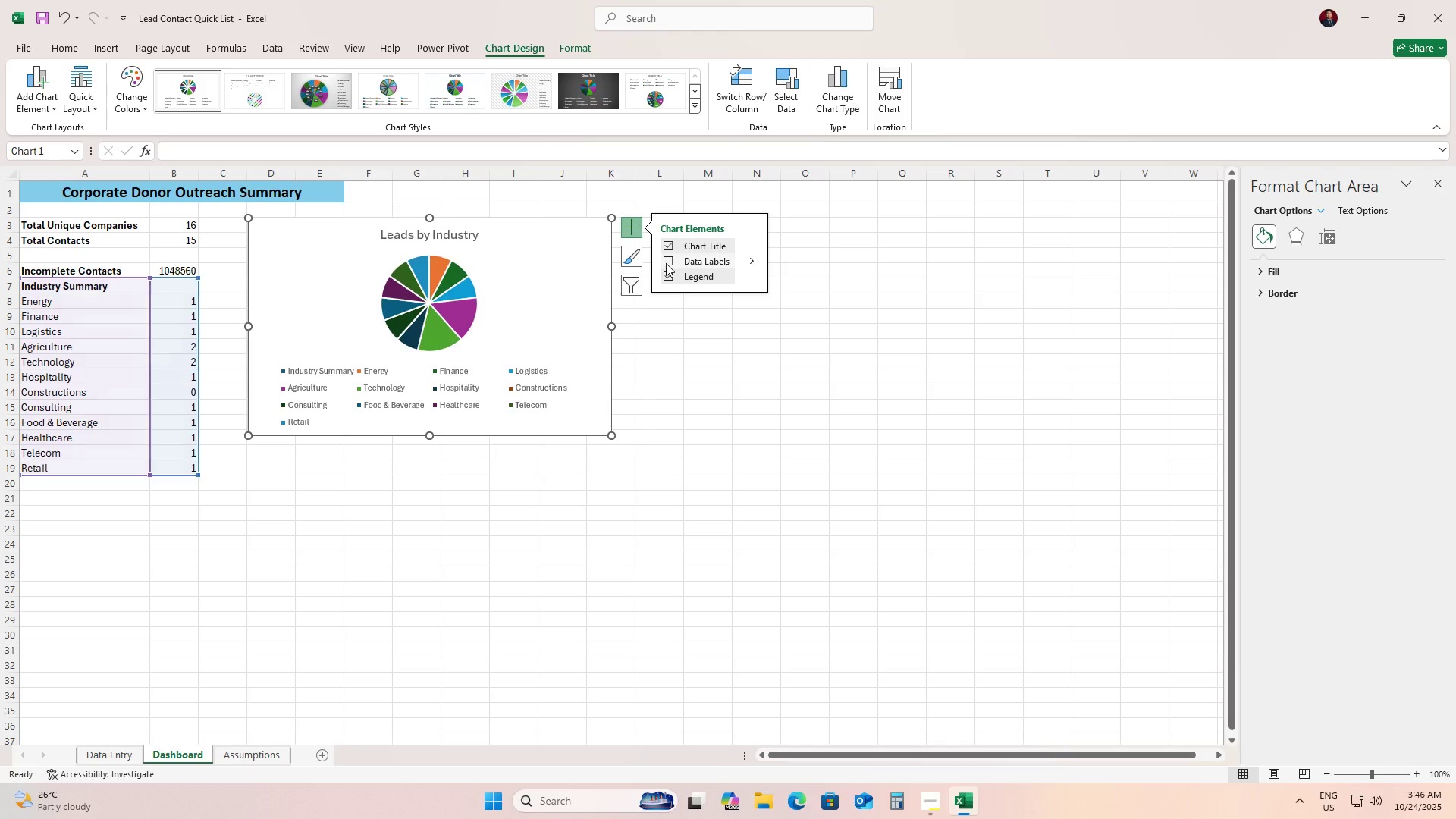 
left_click([667, 263])
 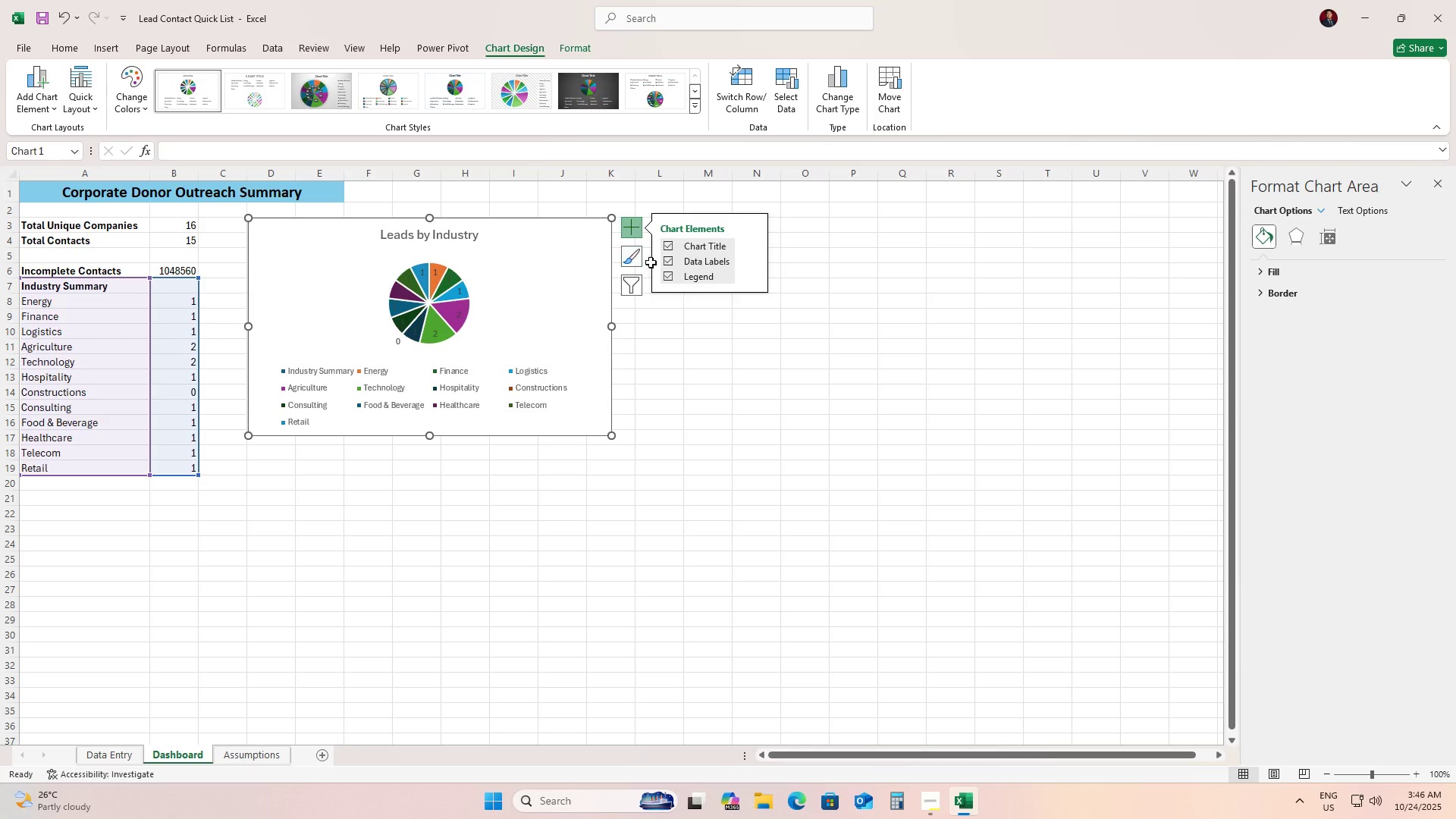 
left_click([668, 262])
 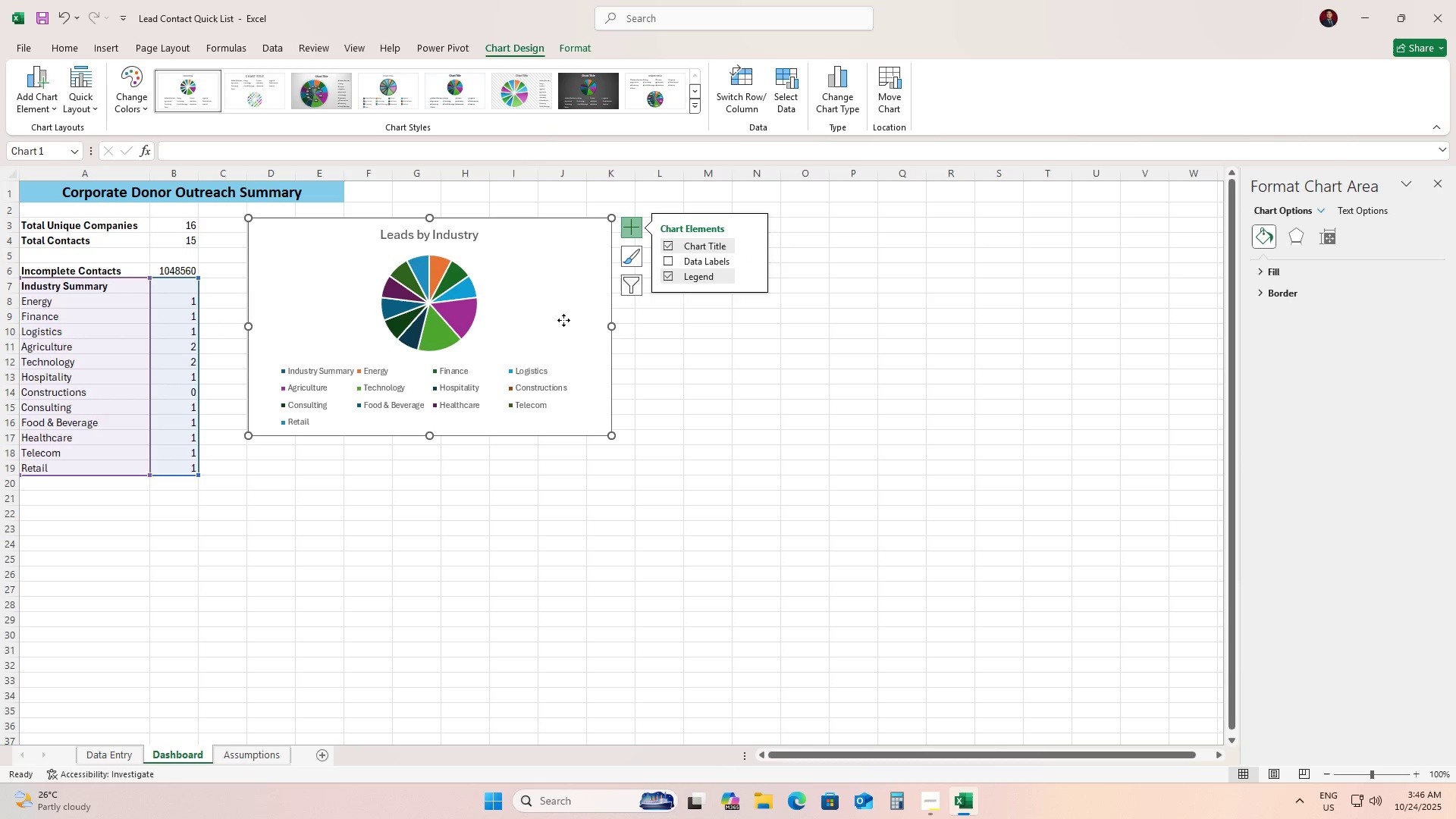 
left_click([563, 320])
 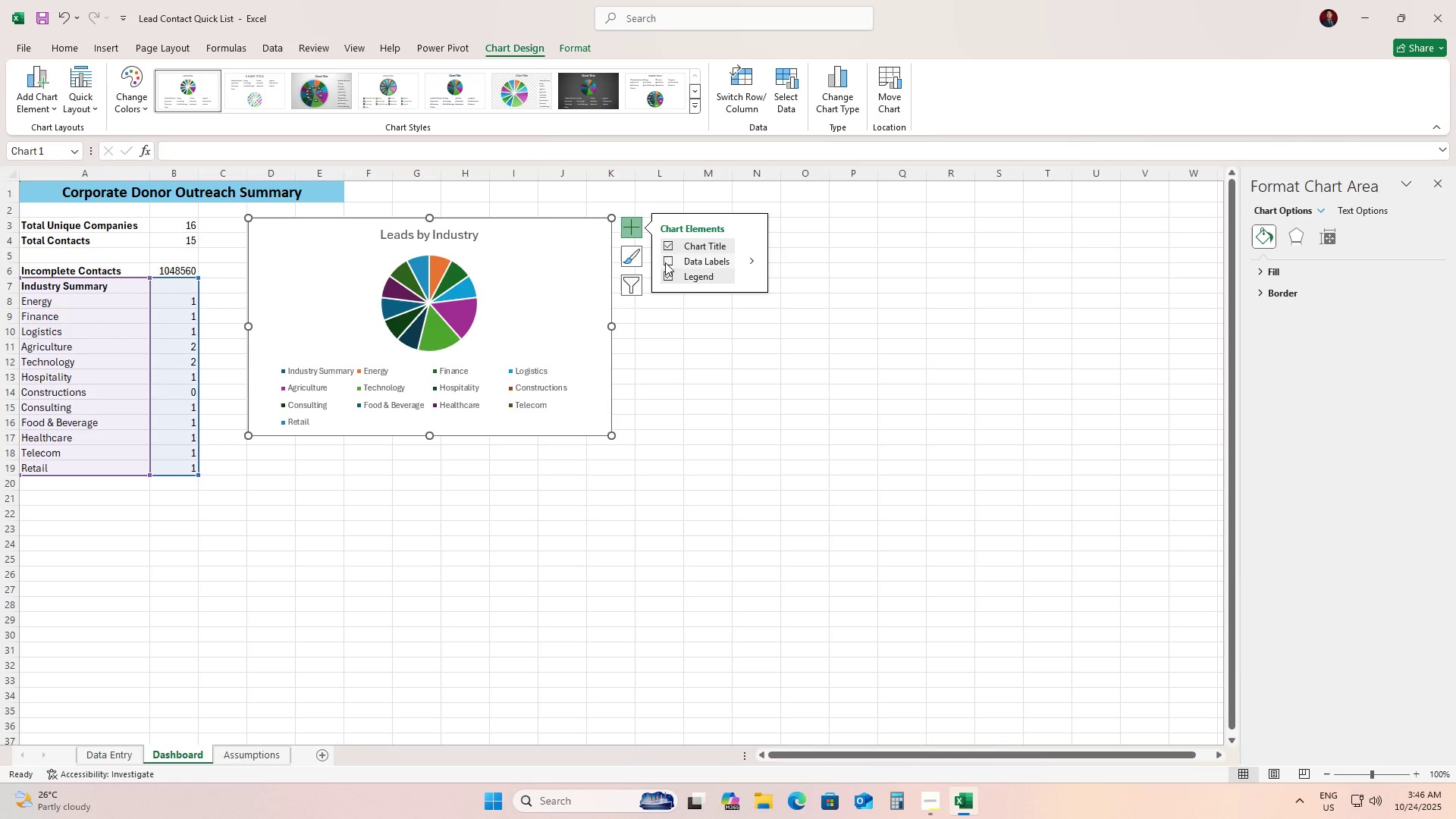 
left_click([672, 413])
 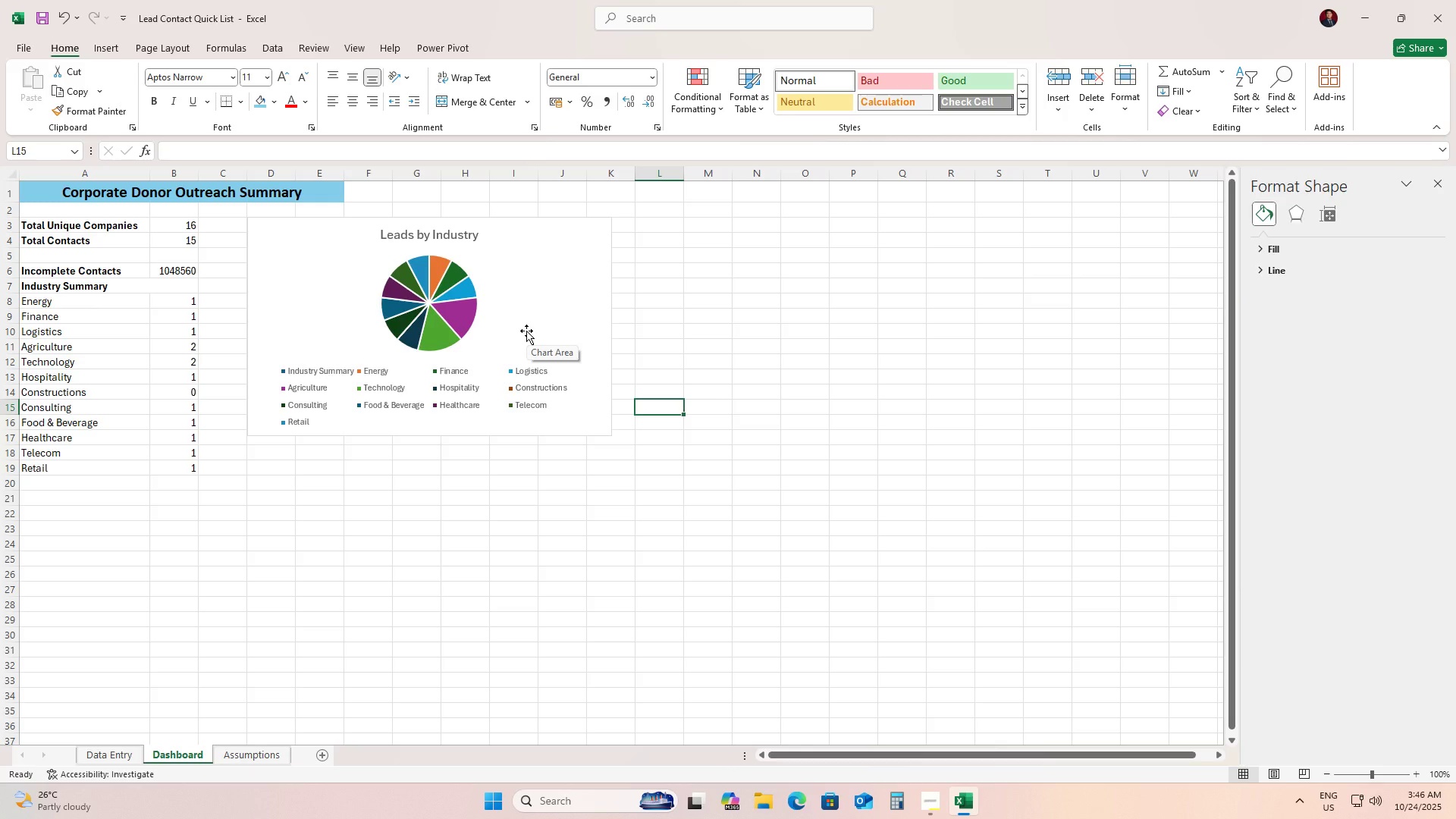 
wait(7.45)
 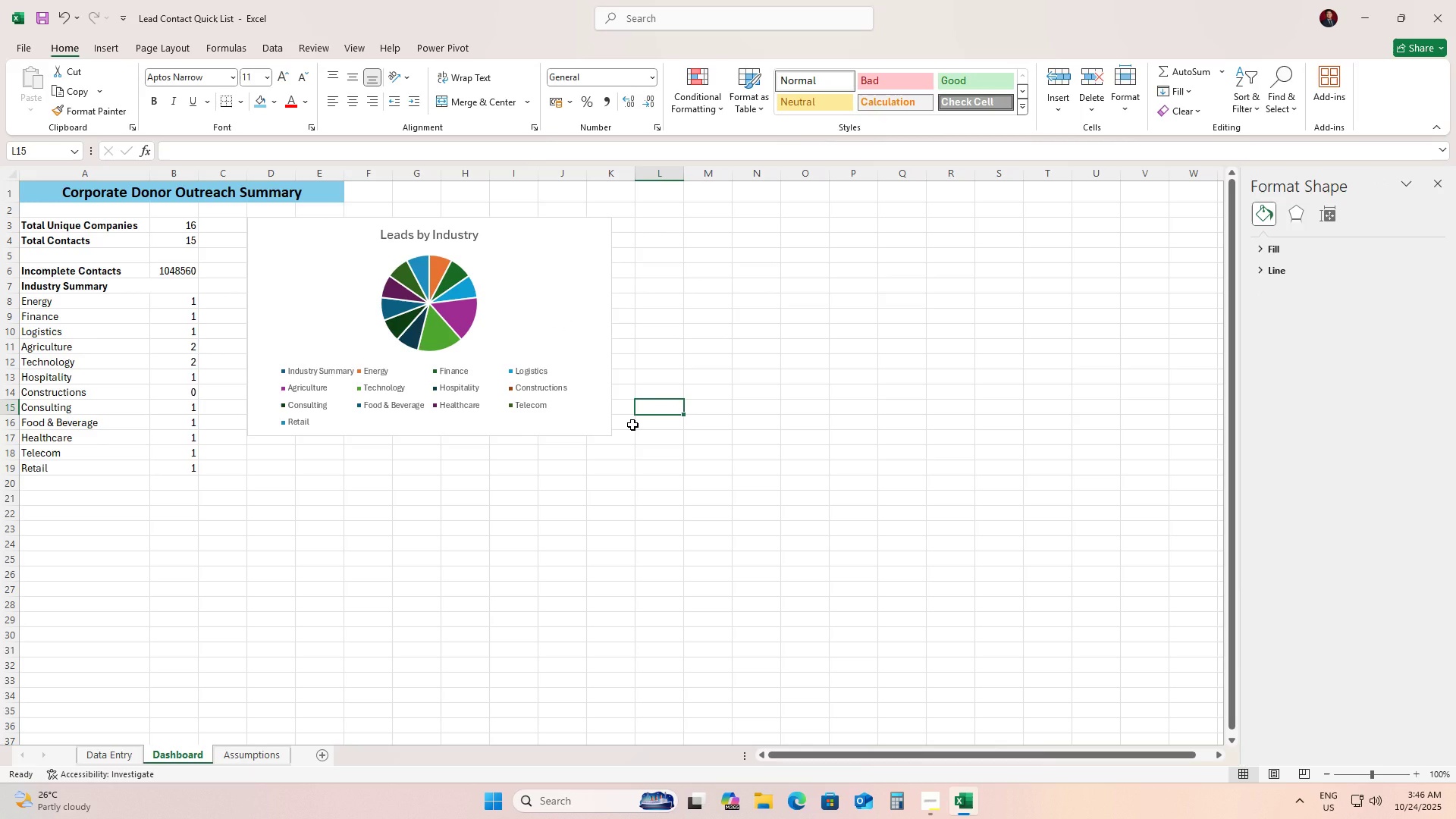 
left_click([497, 278])
 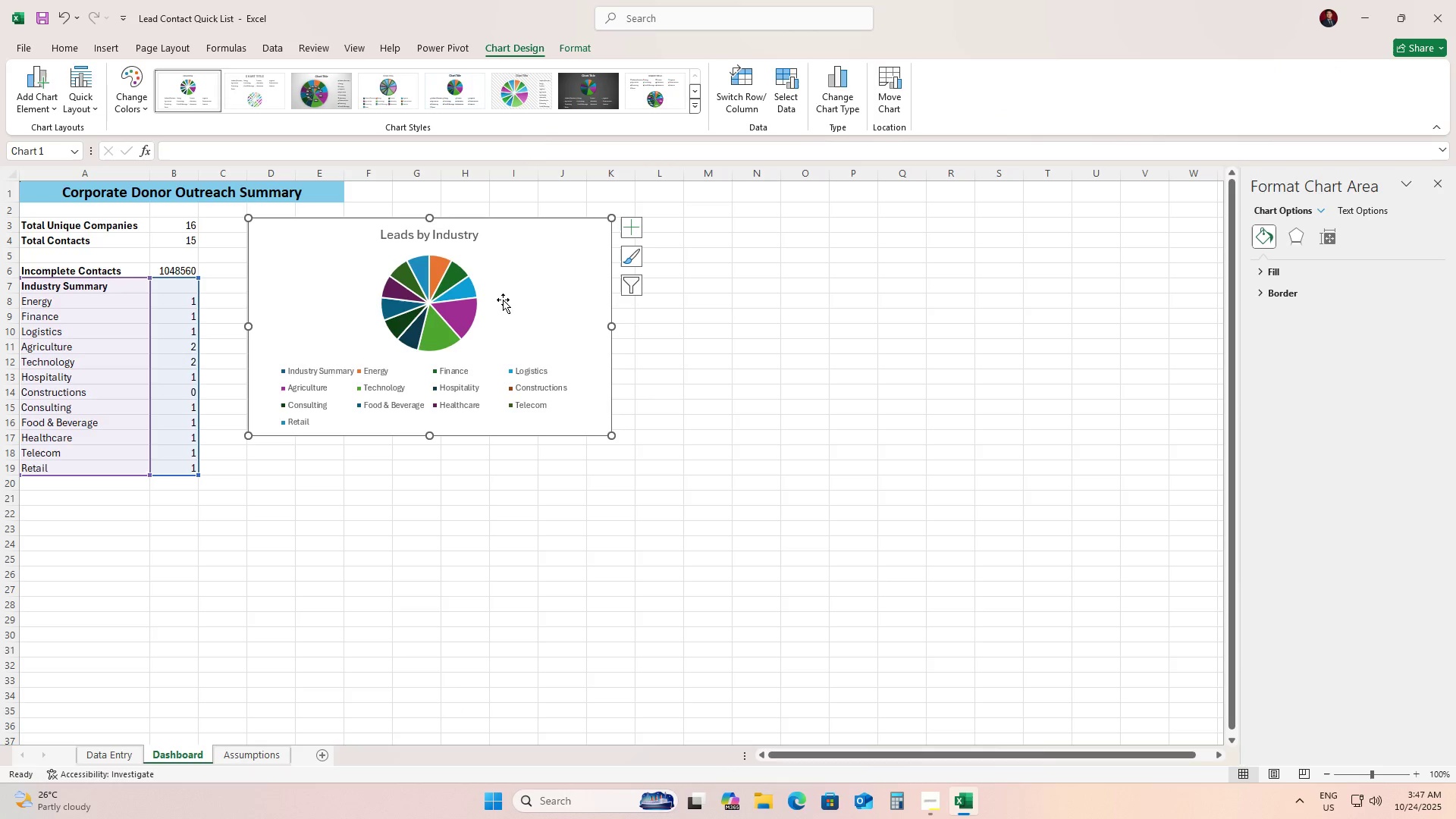 
left_click([517, 277])
 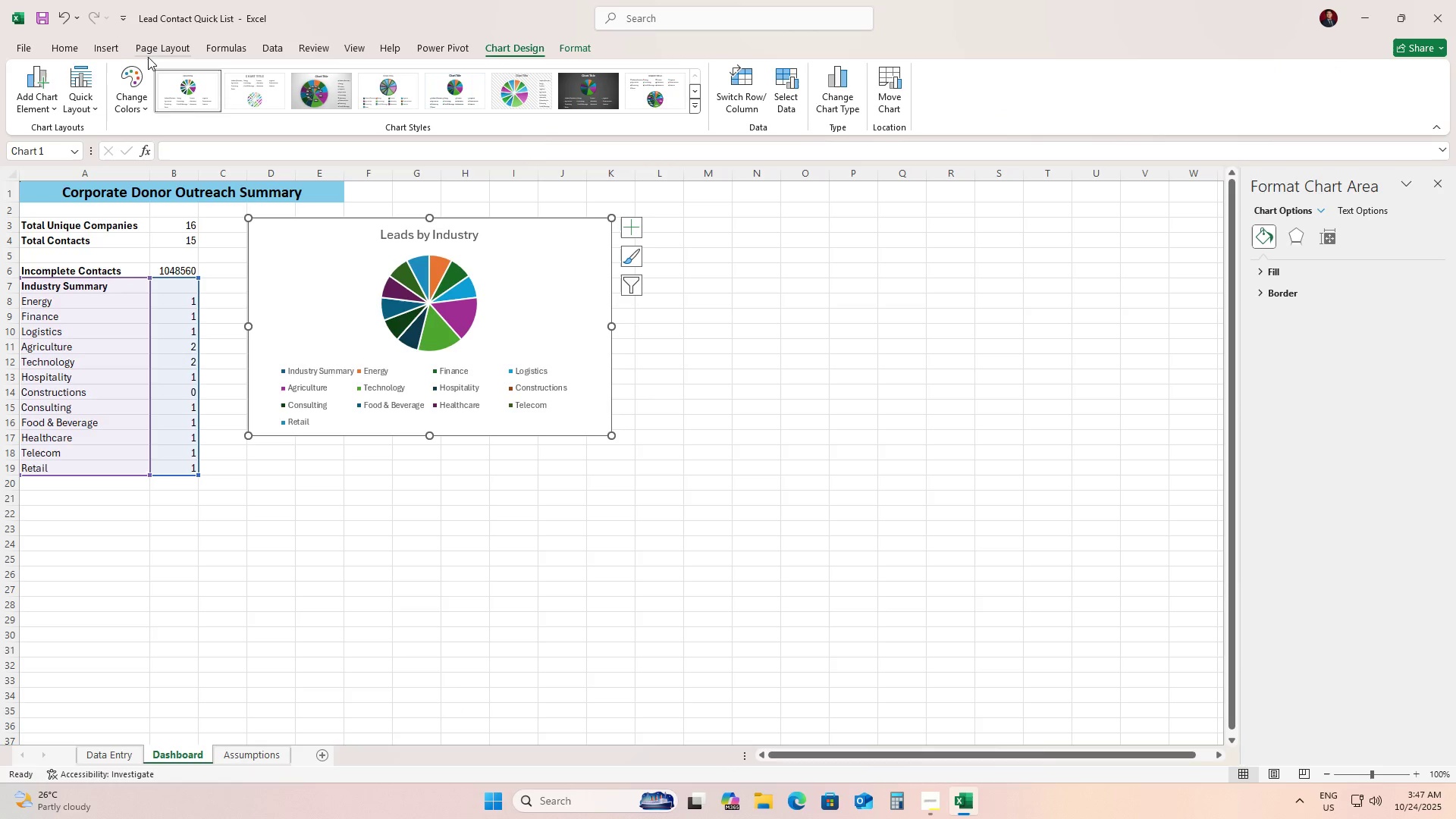 
left_click([105, 42])
 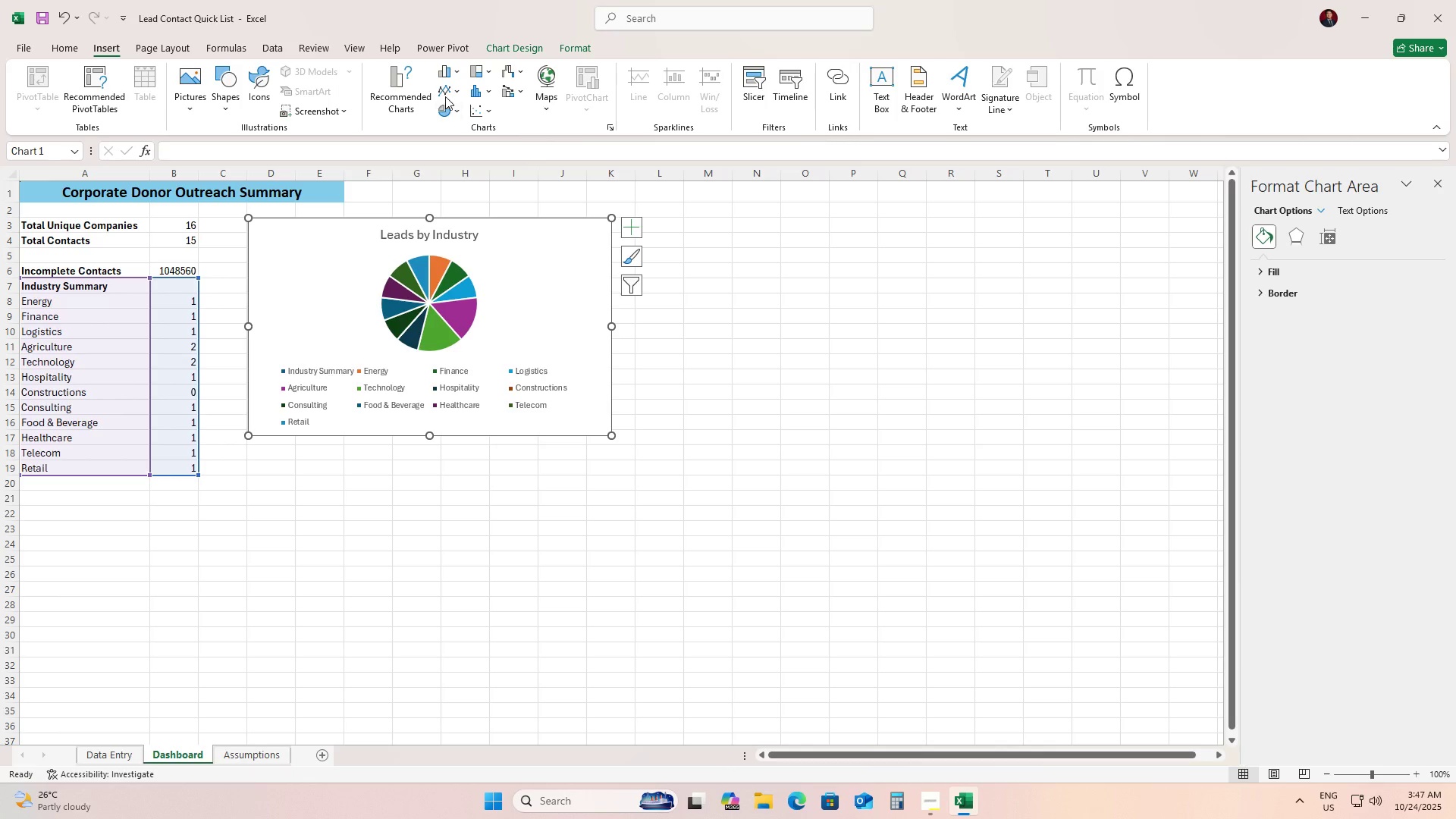 
left_click([445, 77])
 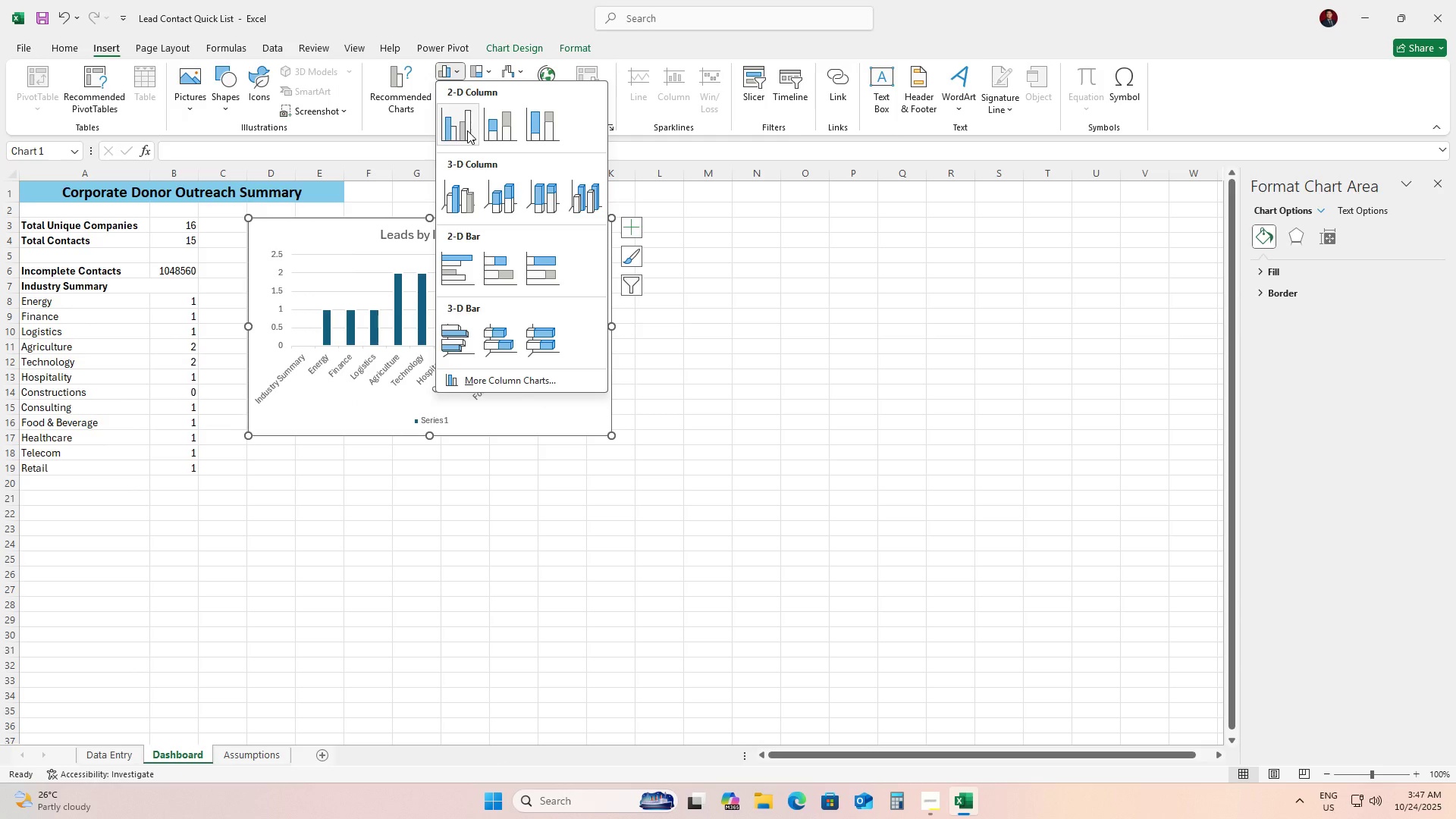 
left_click([467, 130])
 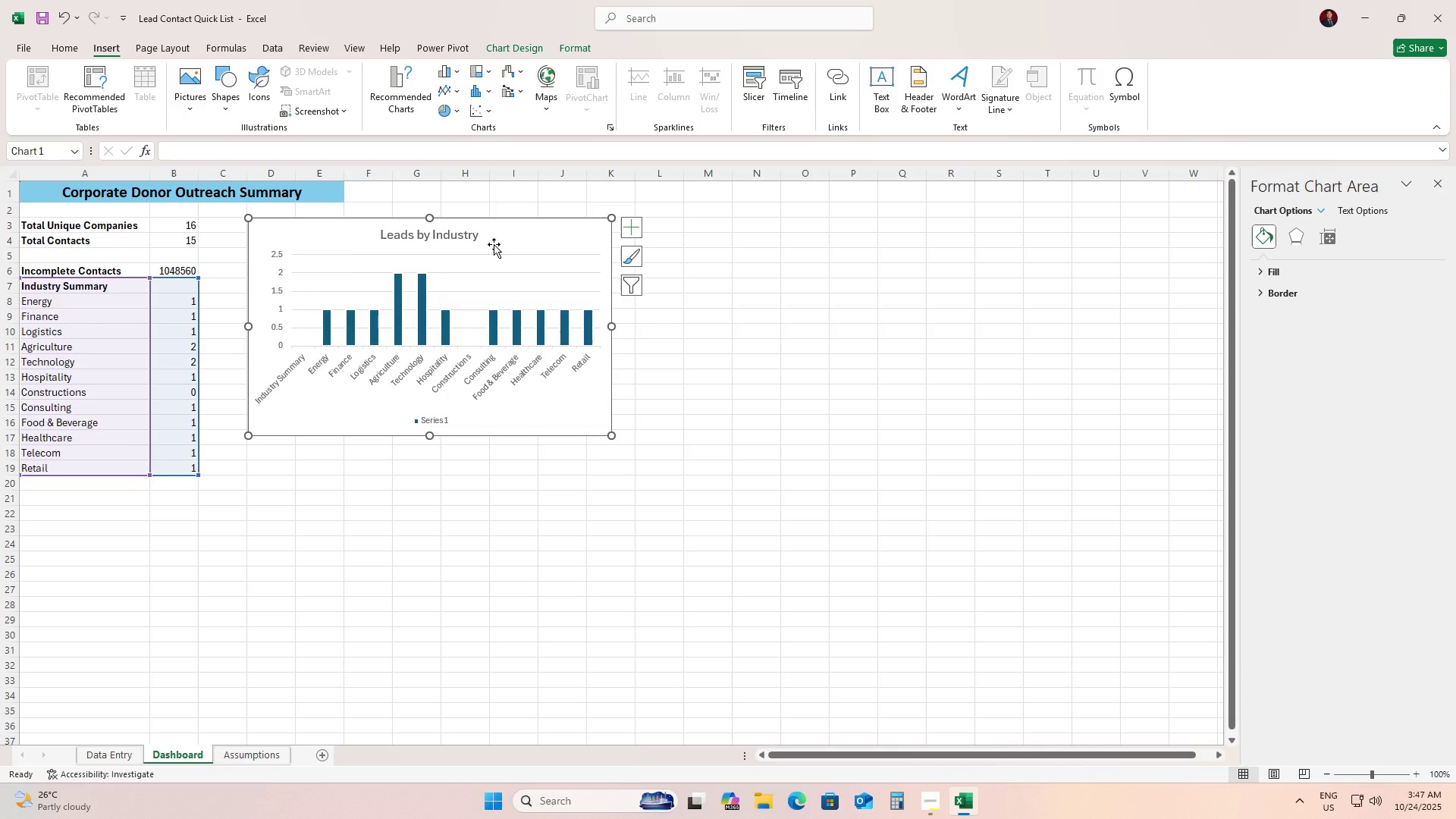 
left_click_drag(start_coordinate=[503, 234], to_coordinate=[518, 356])
 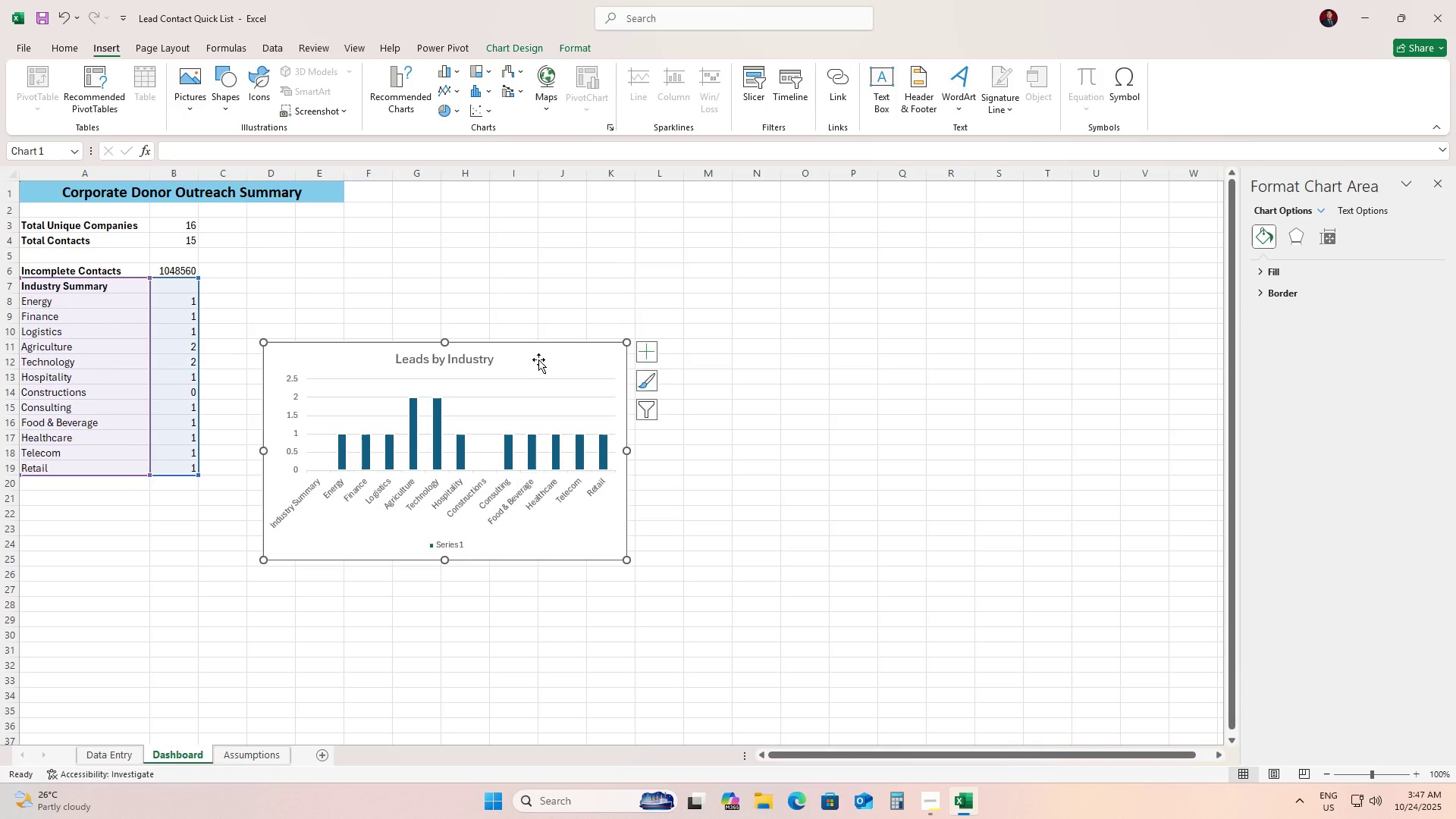 
left_click_drag(start_coordinate=[538, 359], to_coordinate=[523, 235])
 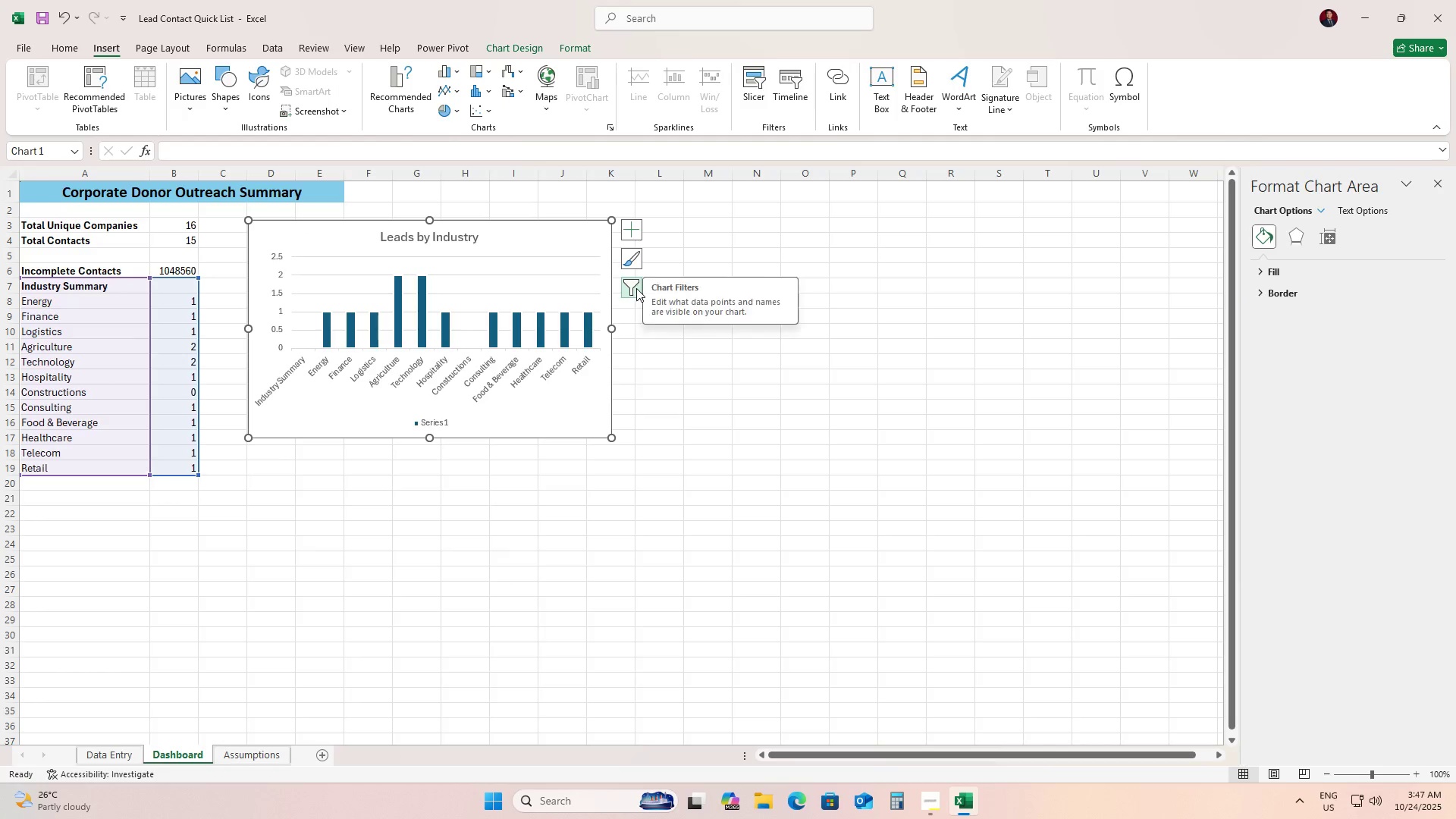 
left_click([639, 263])
 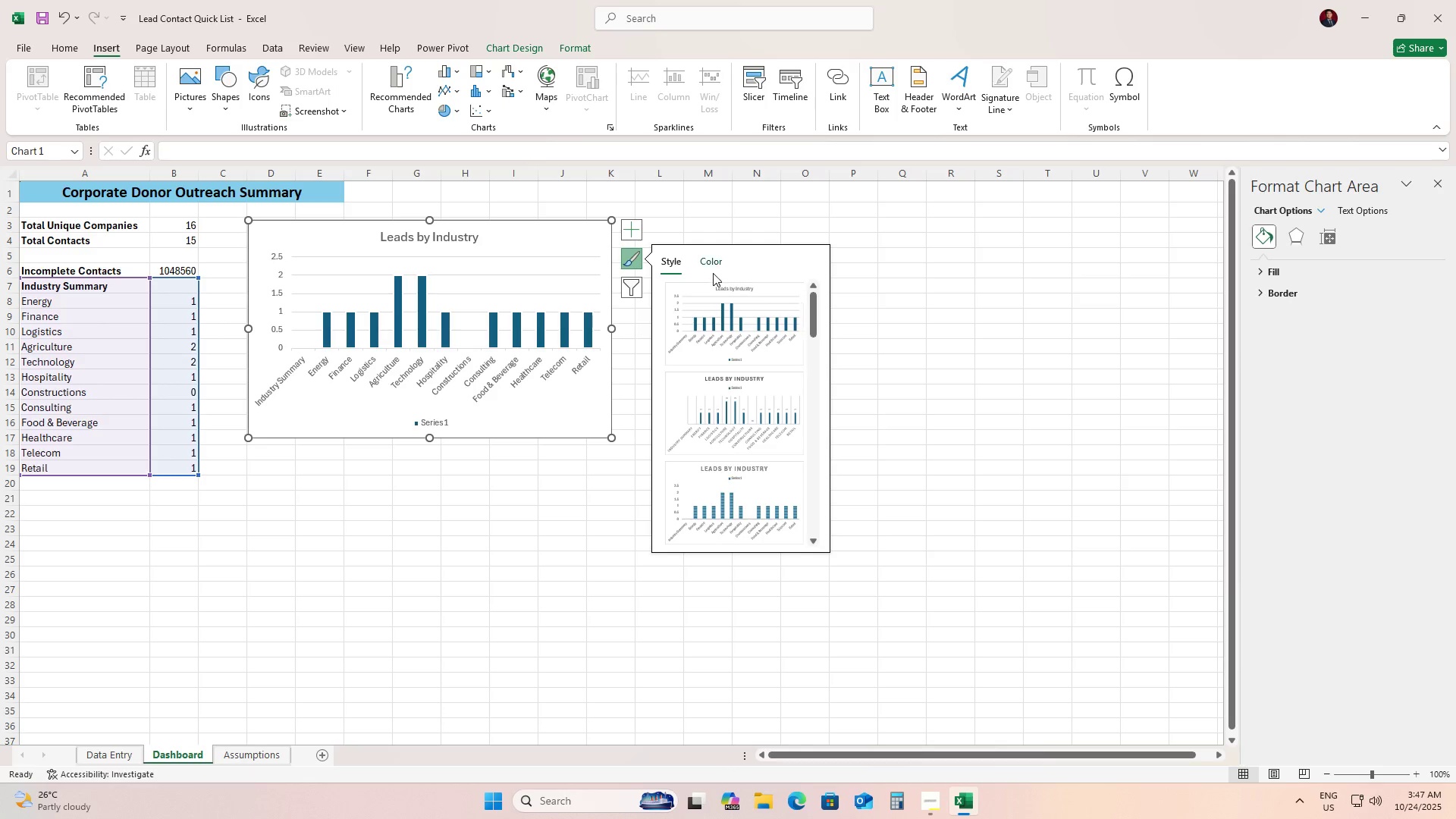 
left_click([713, 267])
 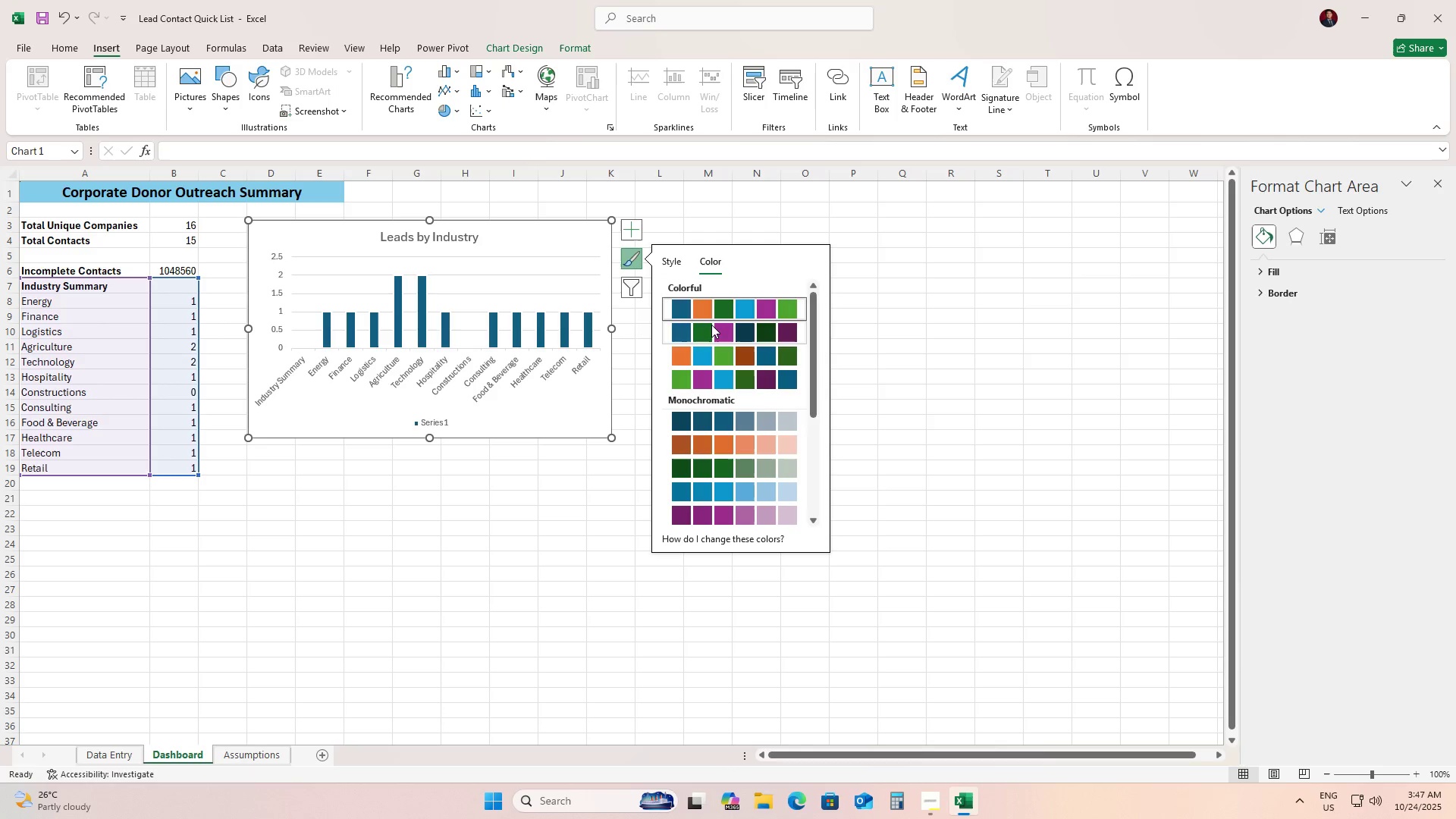 
left_click([711, 325])
 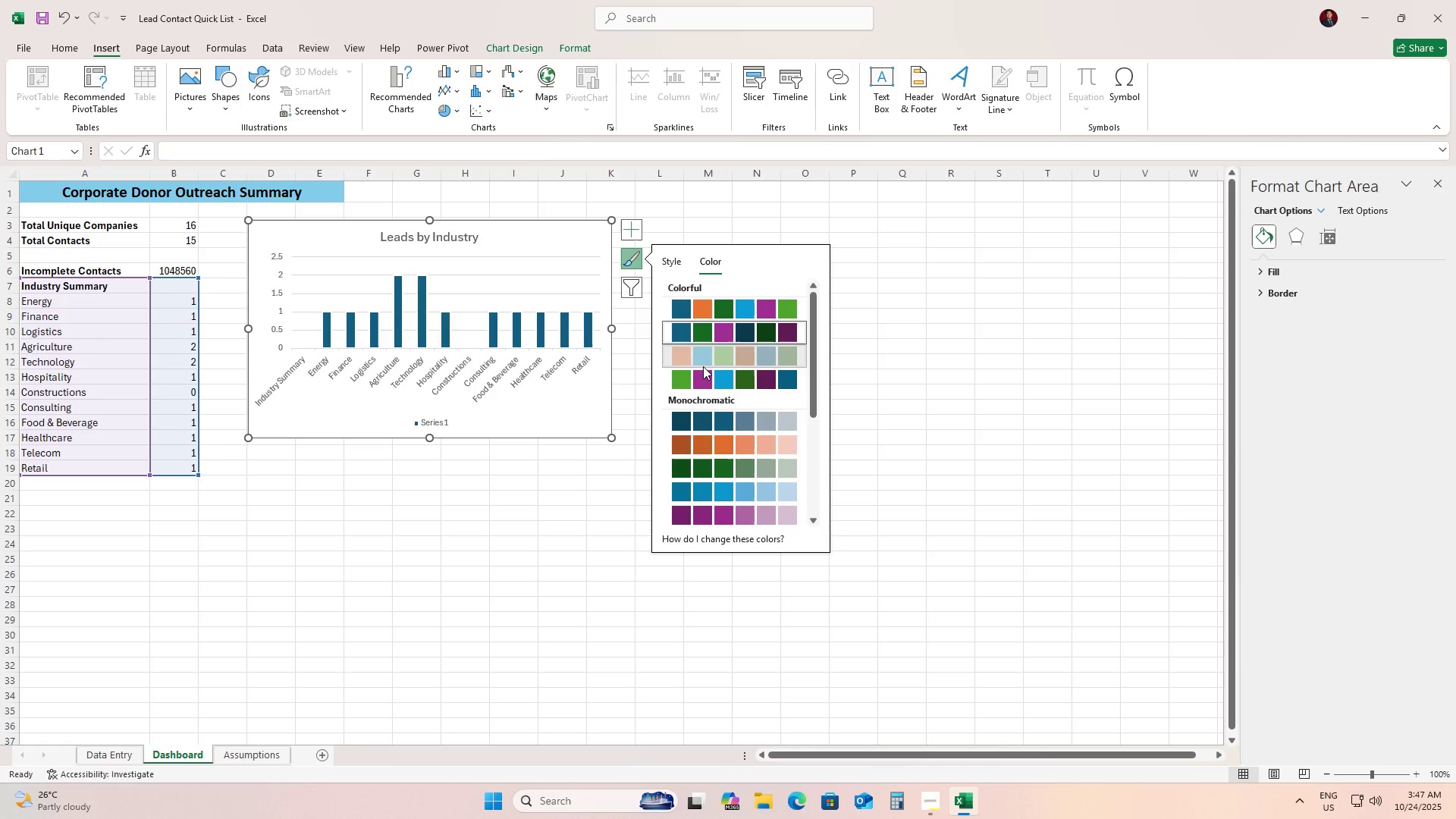 
left_click([703, 366])
 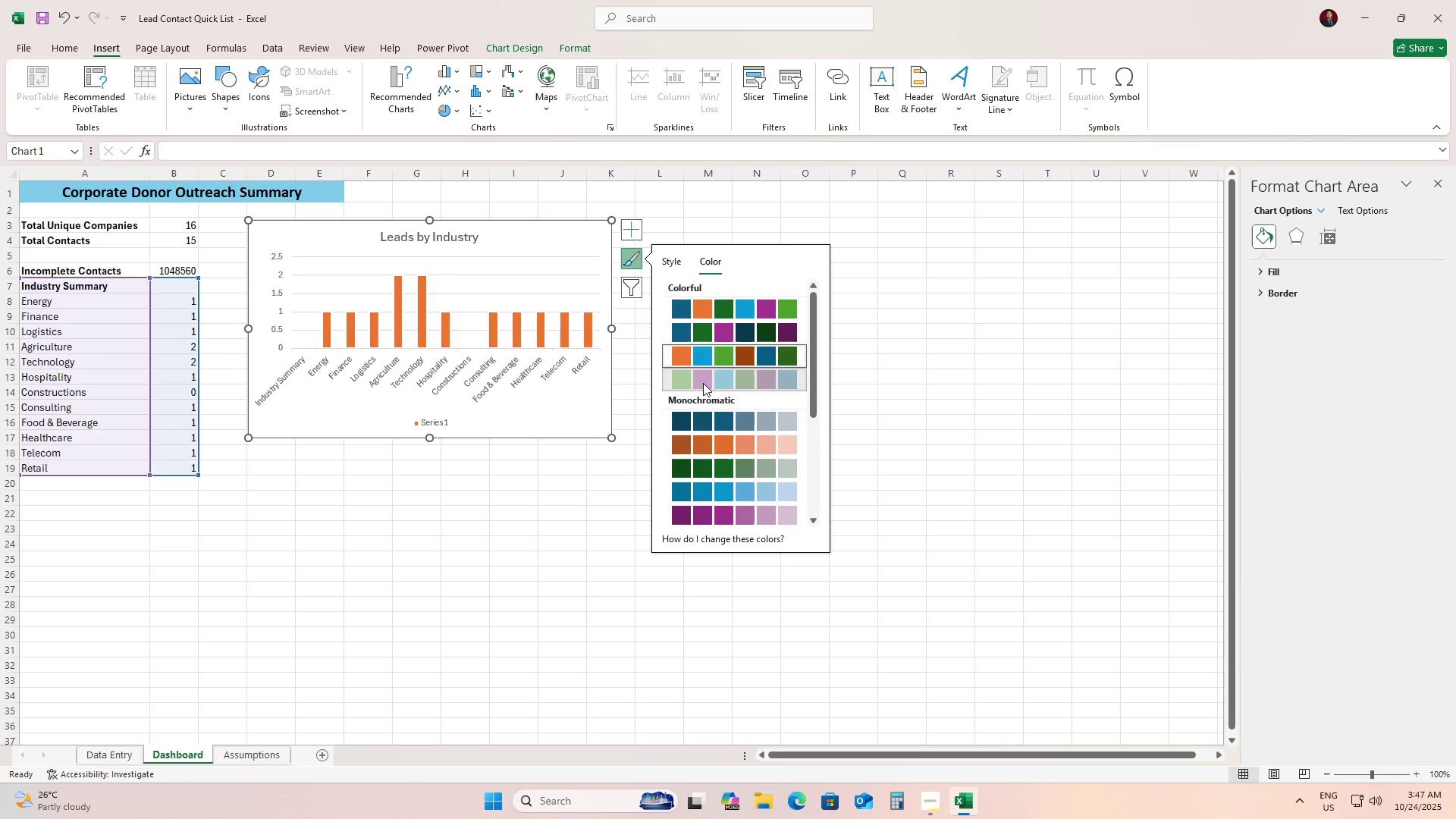 
double_click([703, 383])
 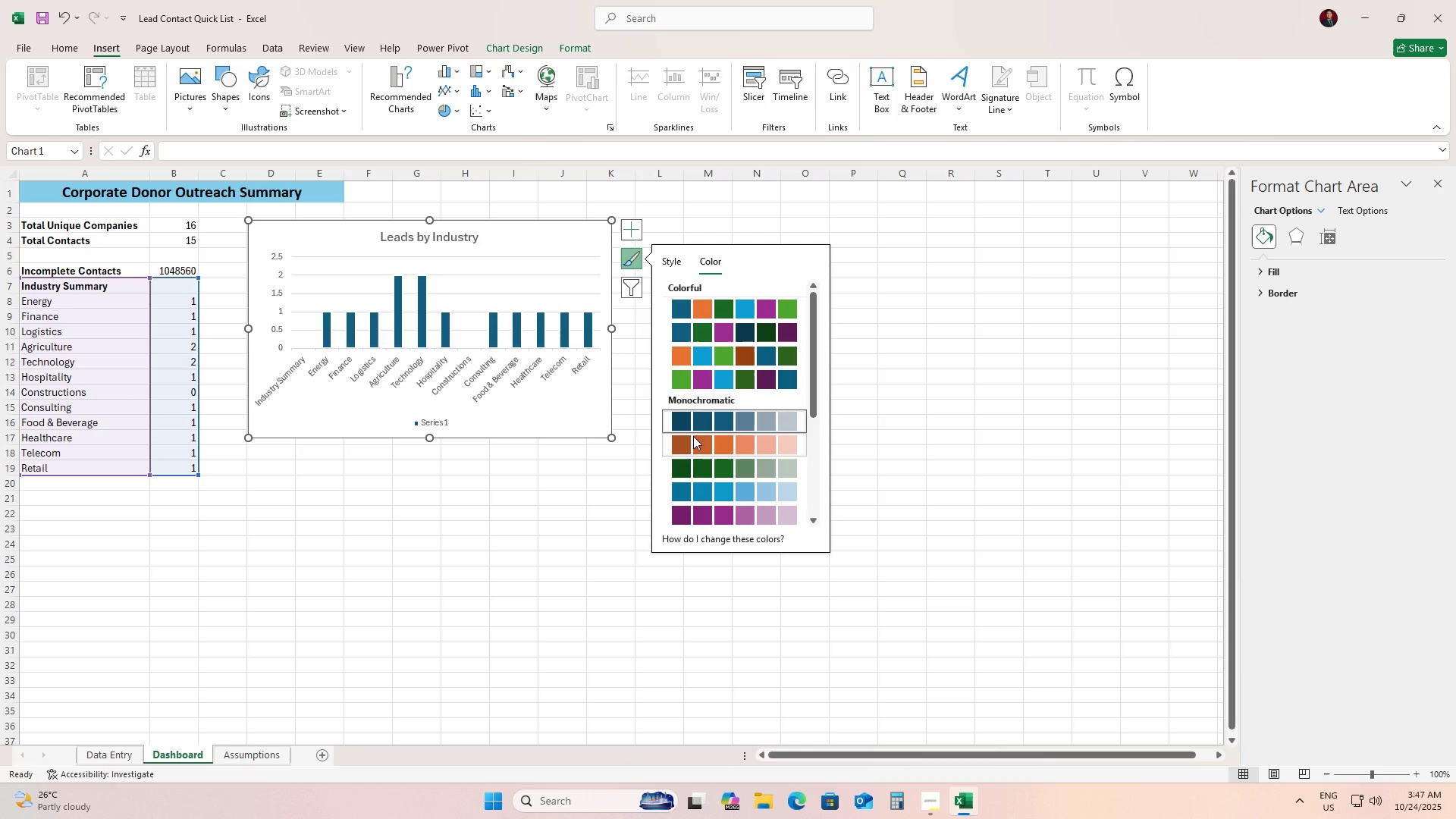 
double_click([692, 443])
 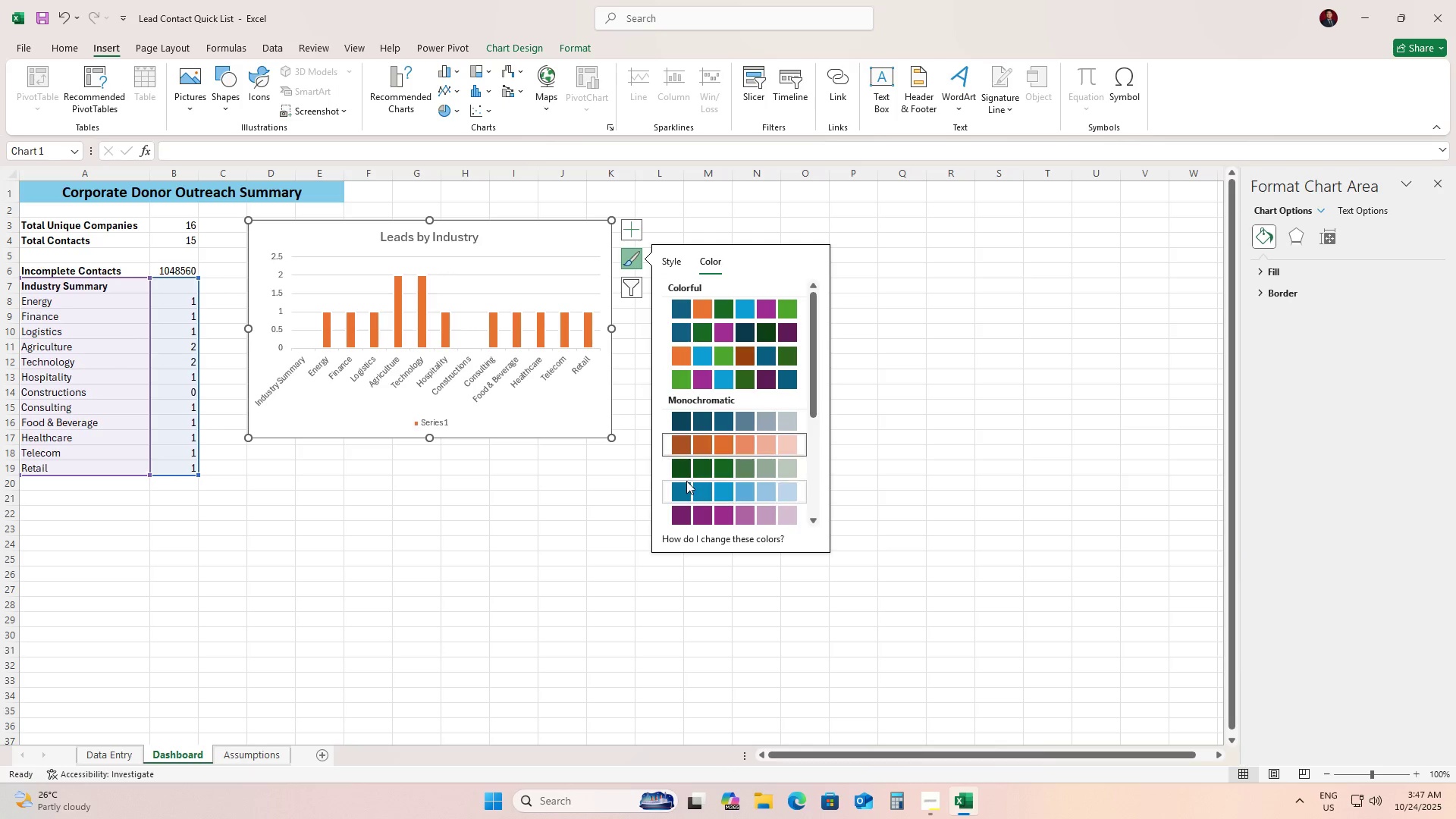 
triple_click([686, 481])
 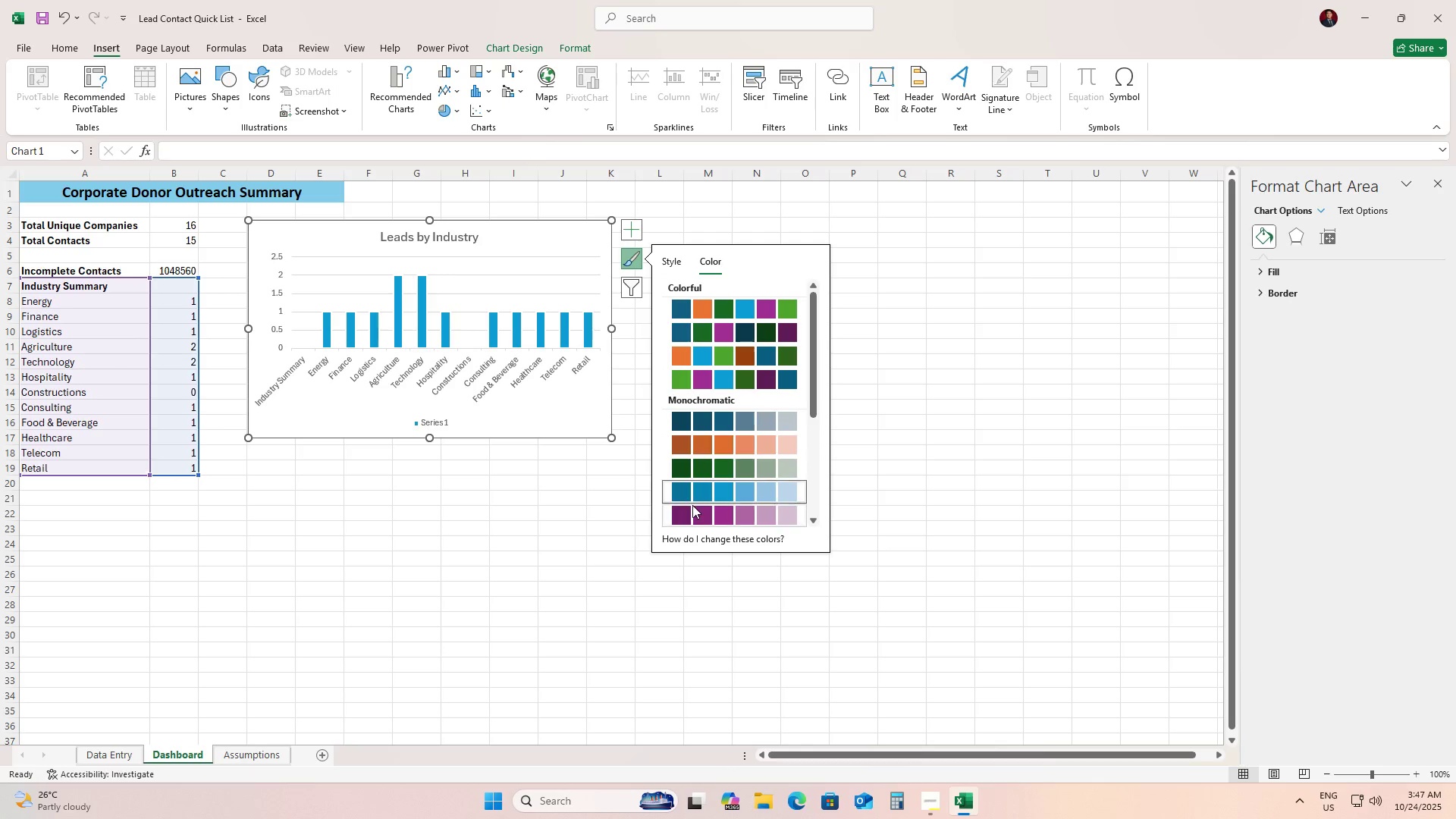 
left_click([692, 505])
 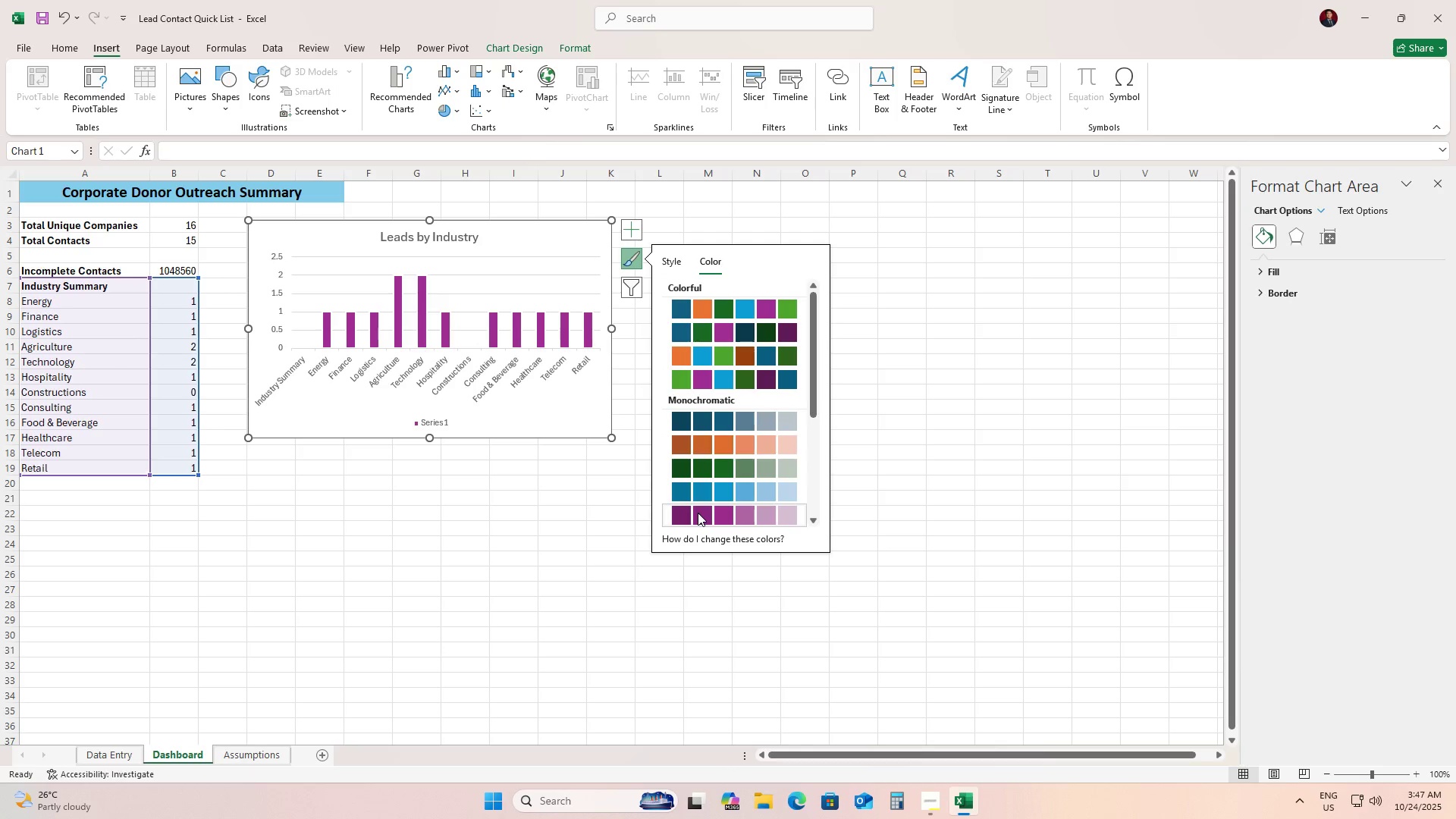 
scroll: coordinate [695, 494], scroll_direction: down, amount: 5.0
 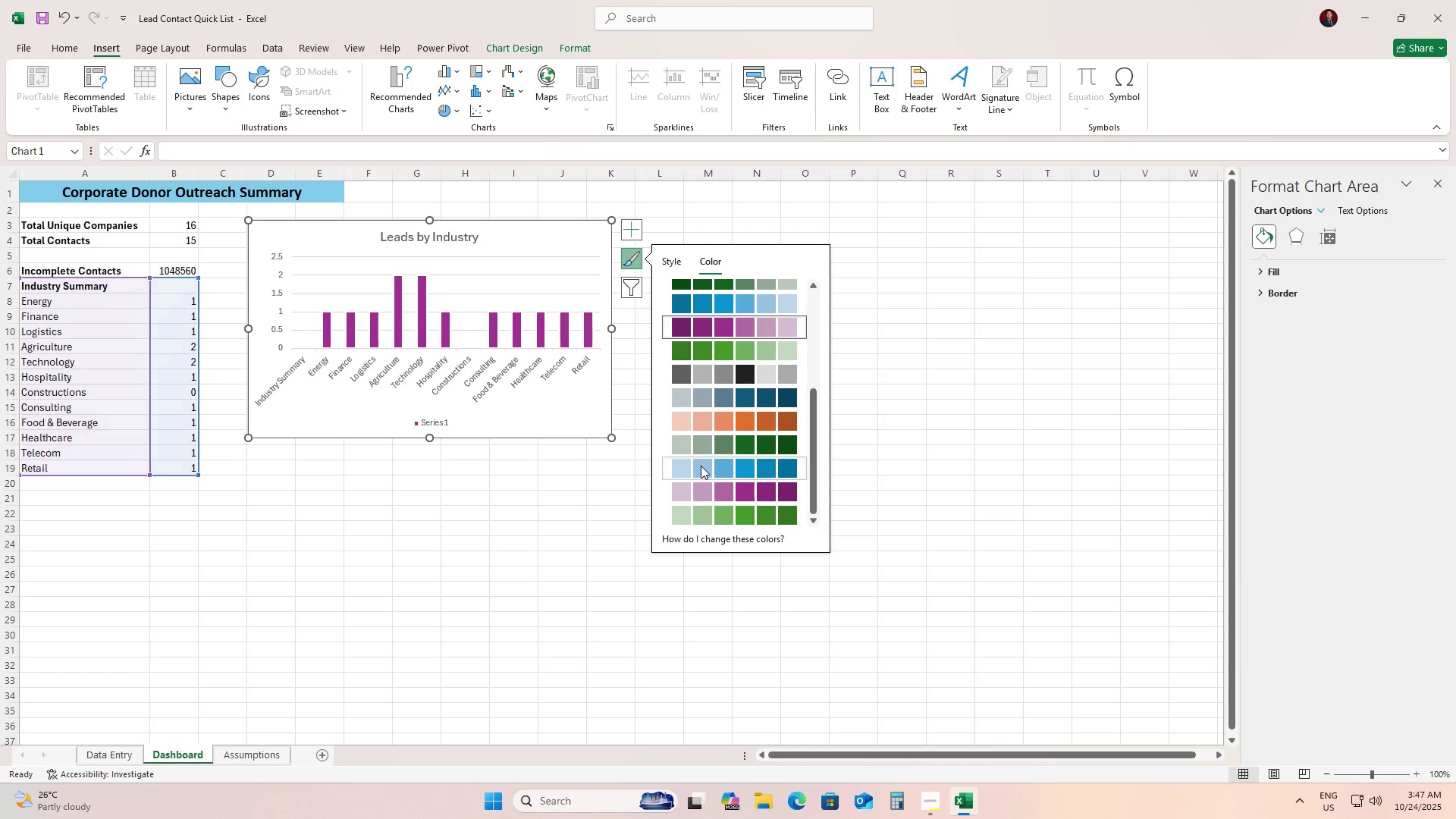 
left_click([701, 466])
 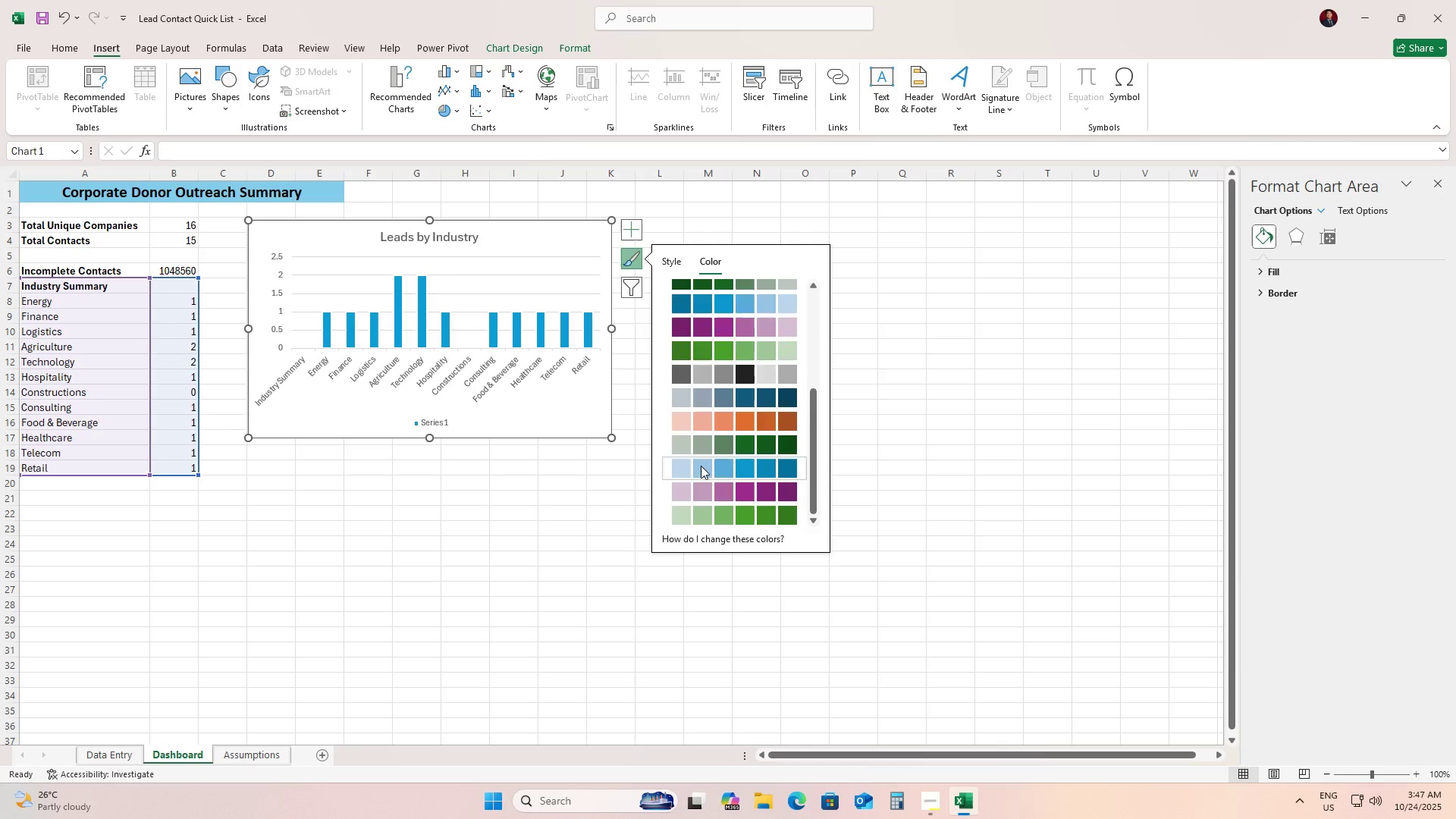 
scroll: coordinate [701, 466], scroll_direction: up, amount: 7.0
 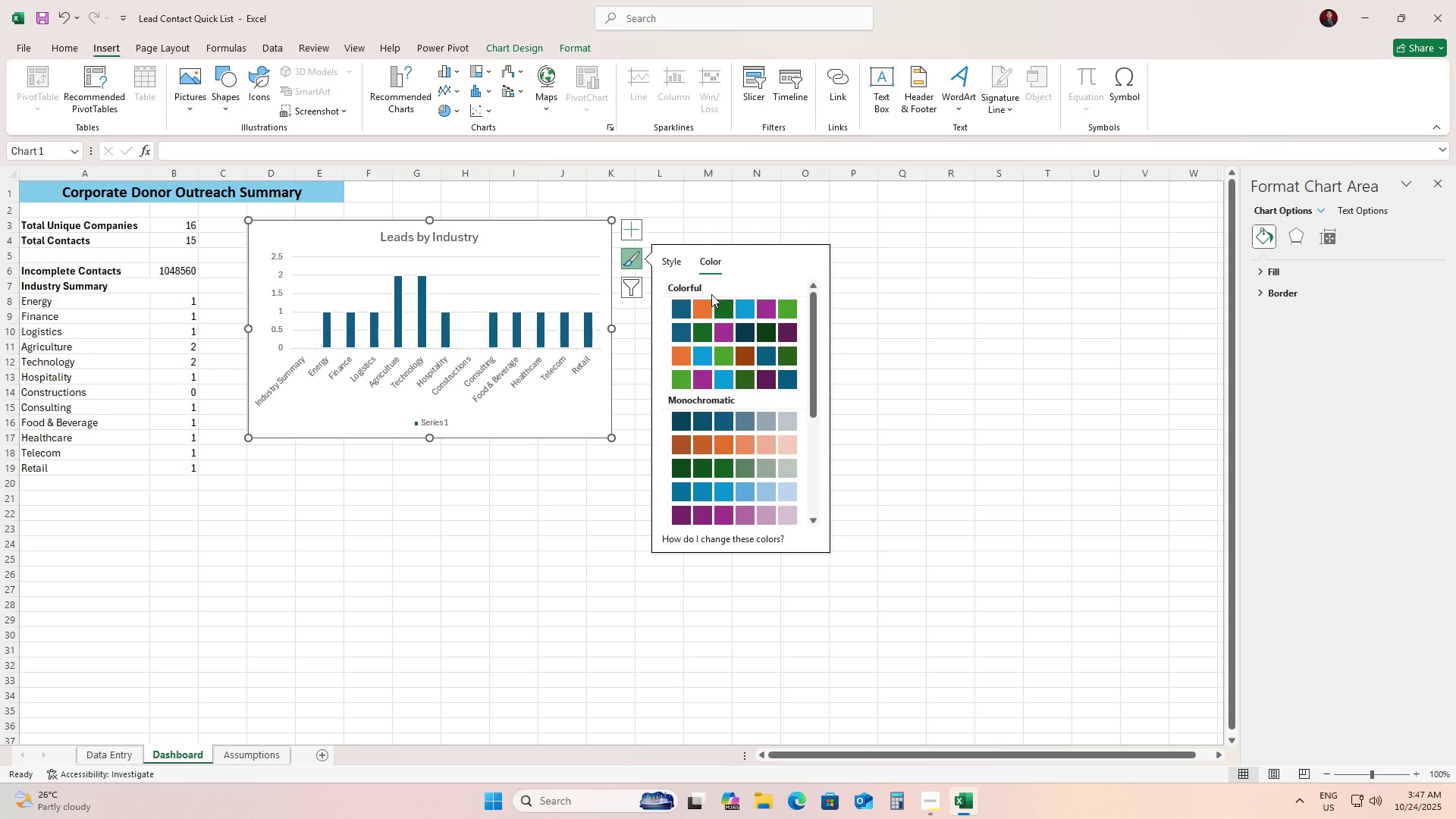 
double_click([711, 294])
 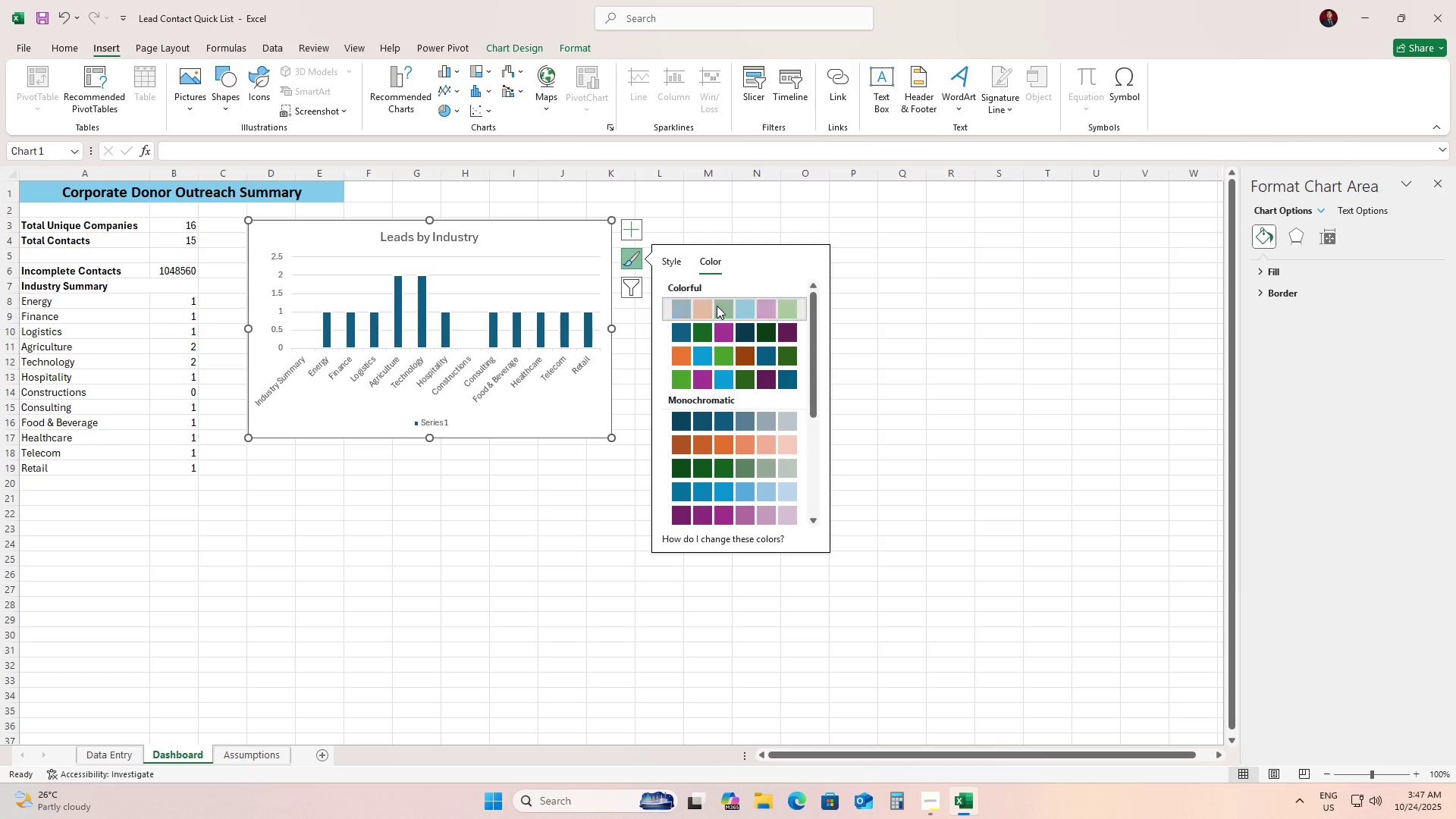 
left_click([717, 306])
 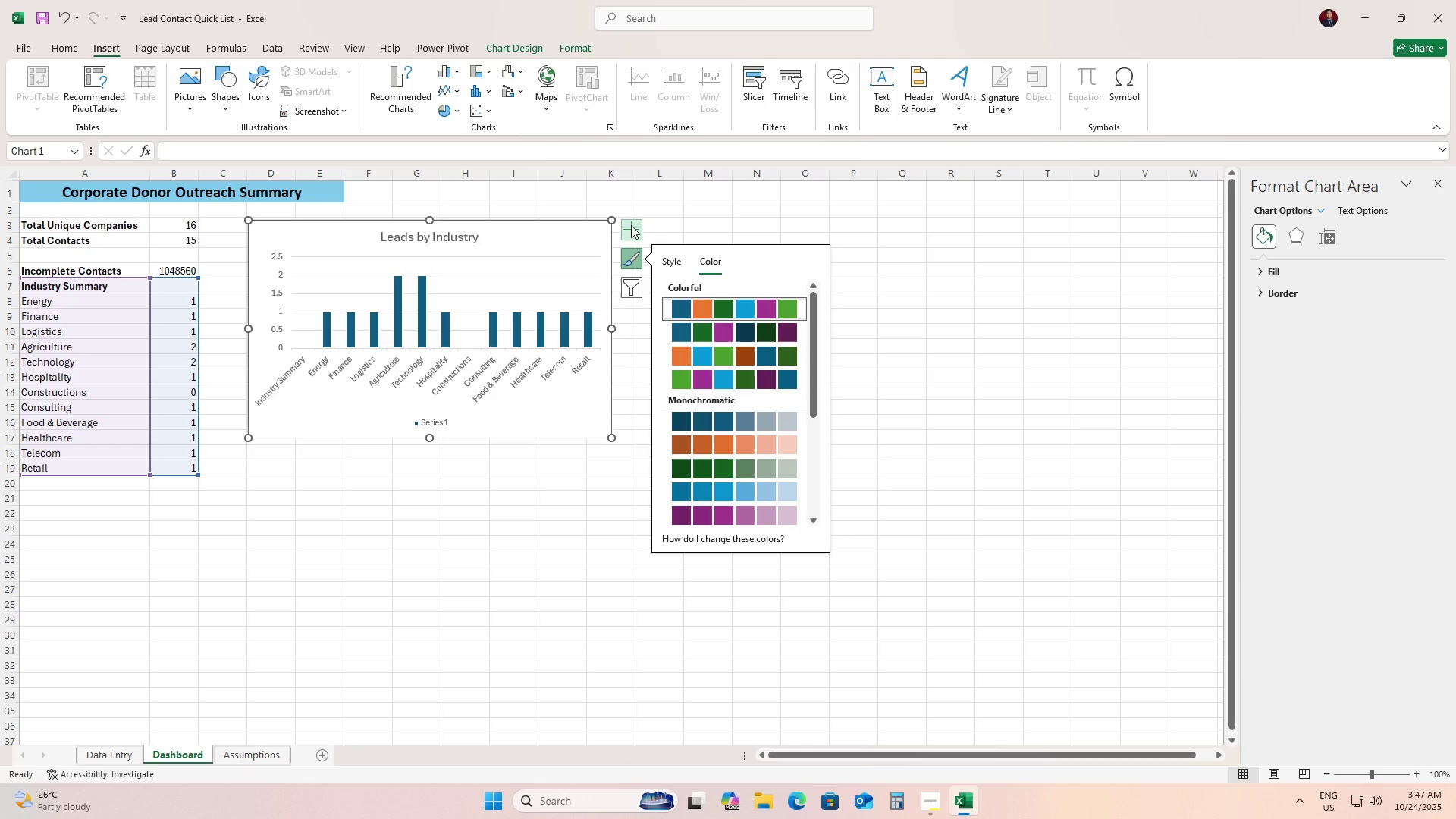 
left_click([631, 225])
 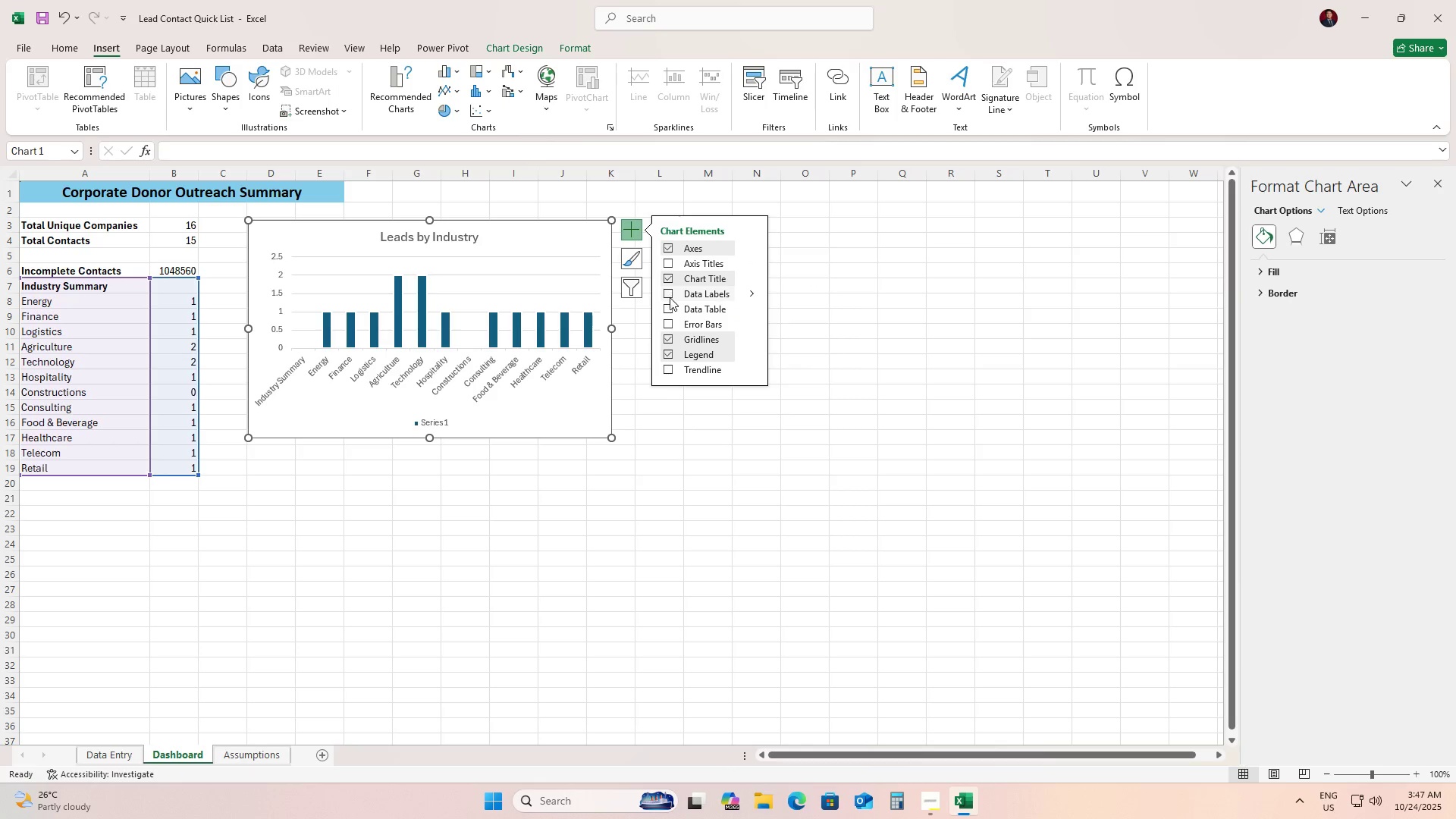 
left_click([667, 294])
 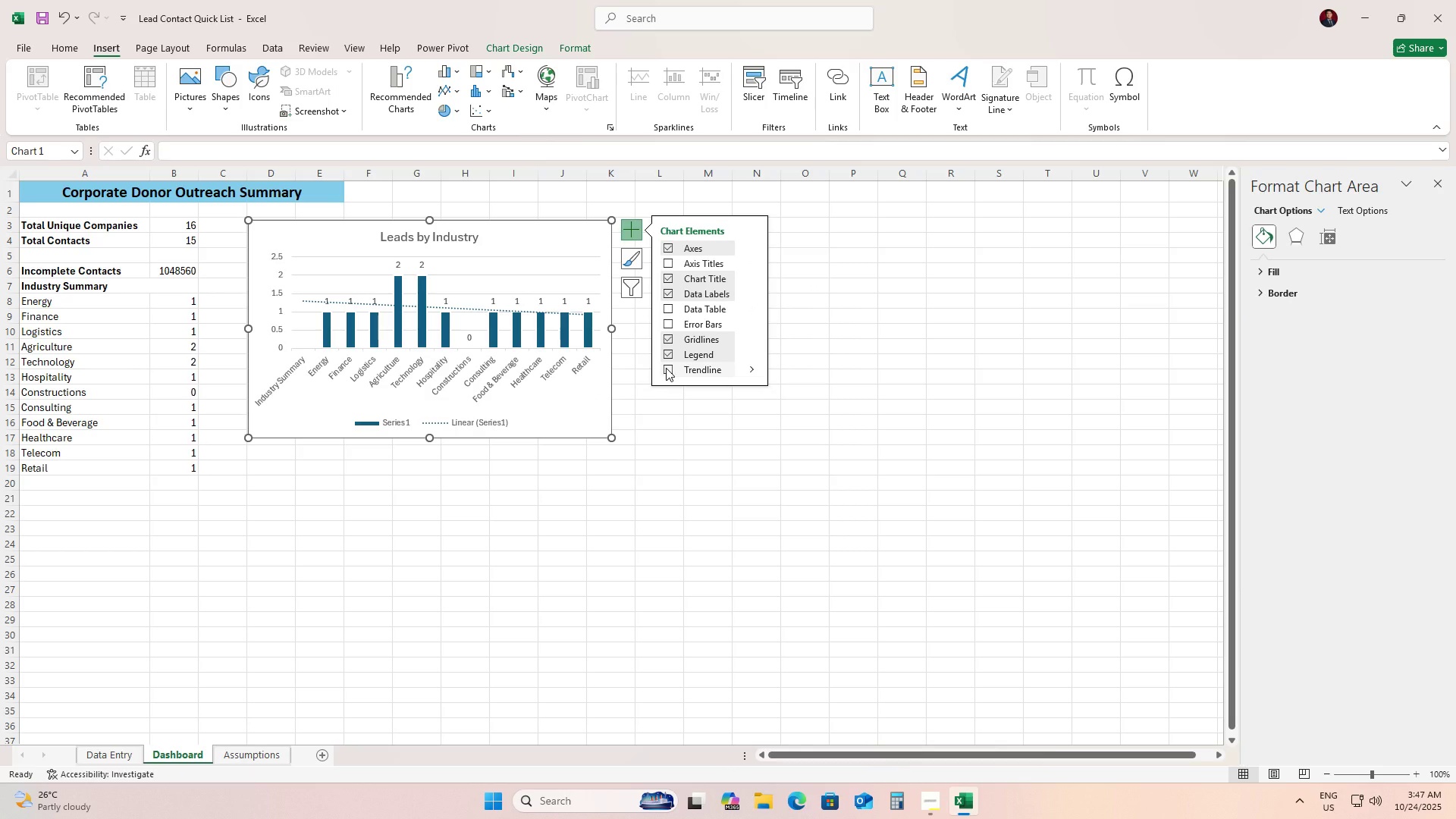 
wait(7.23)
 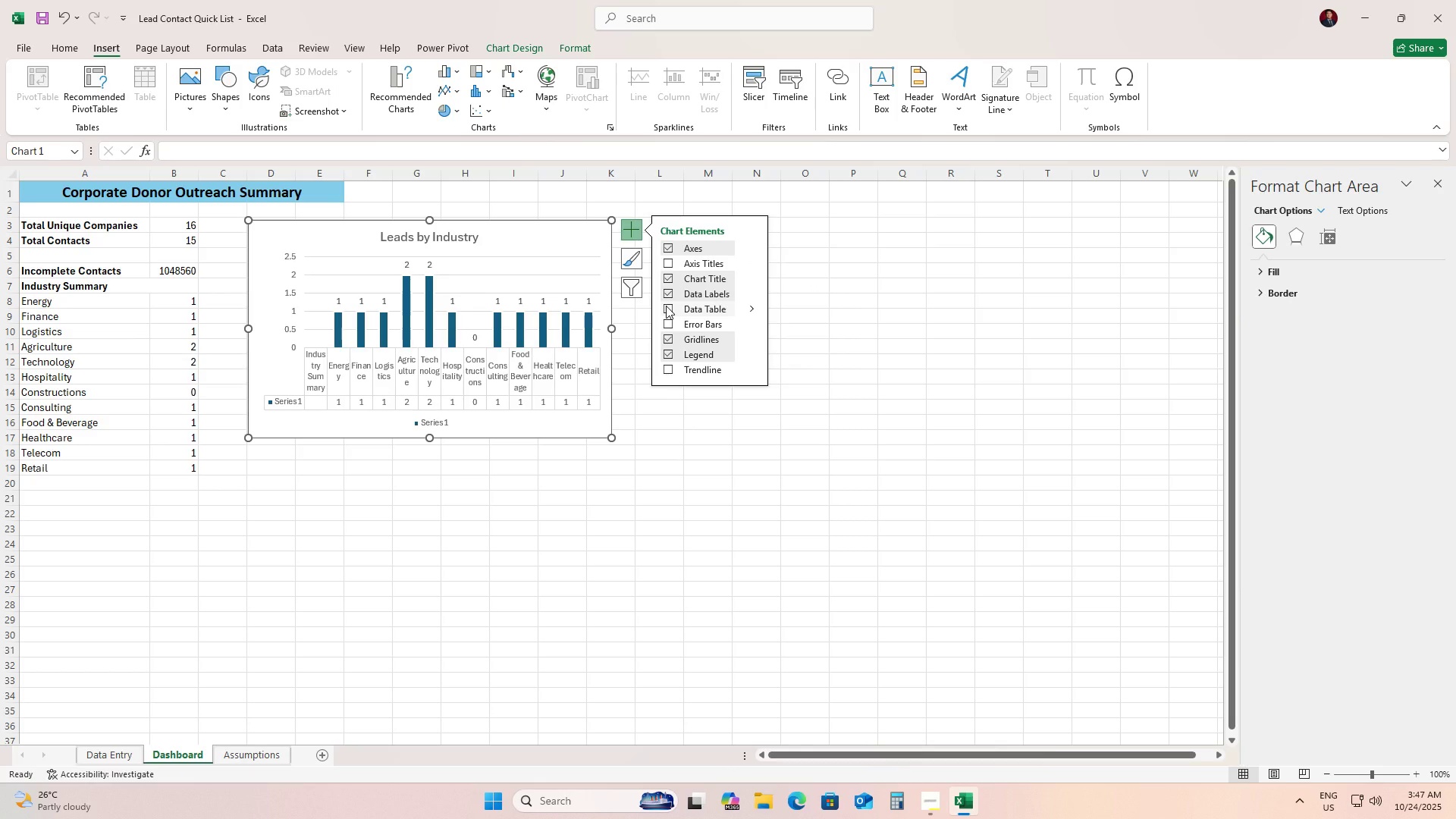 
left_click([555, 250])
 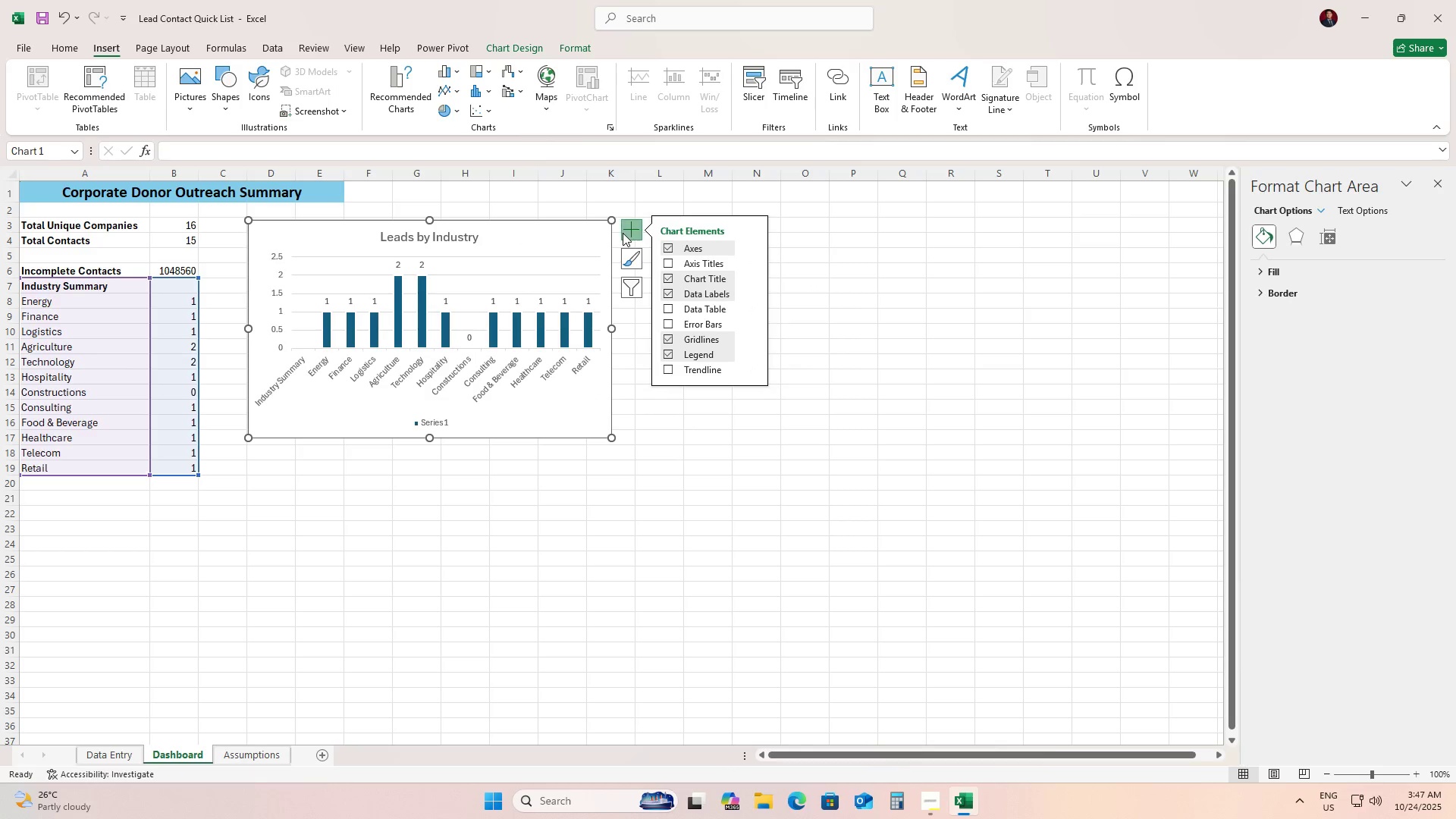 
left_click([623, 233])
 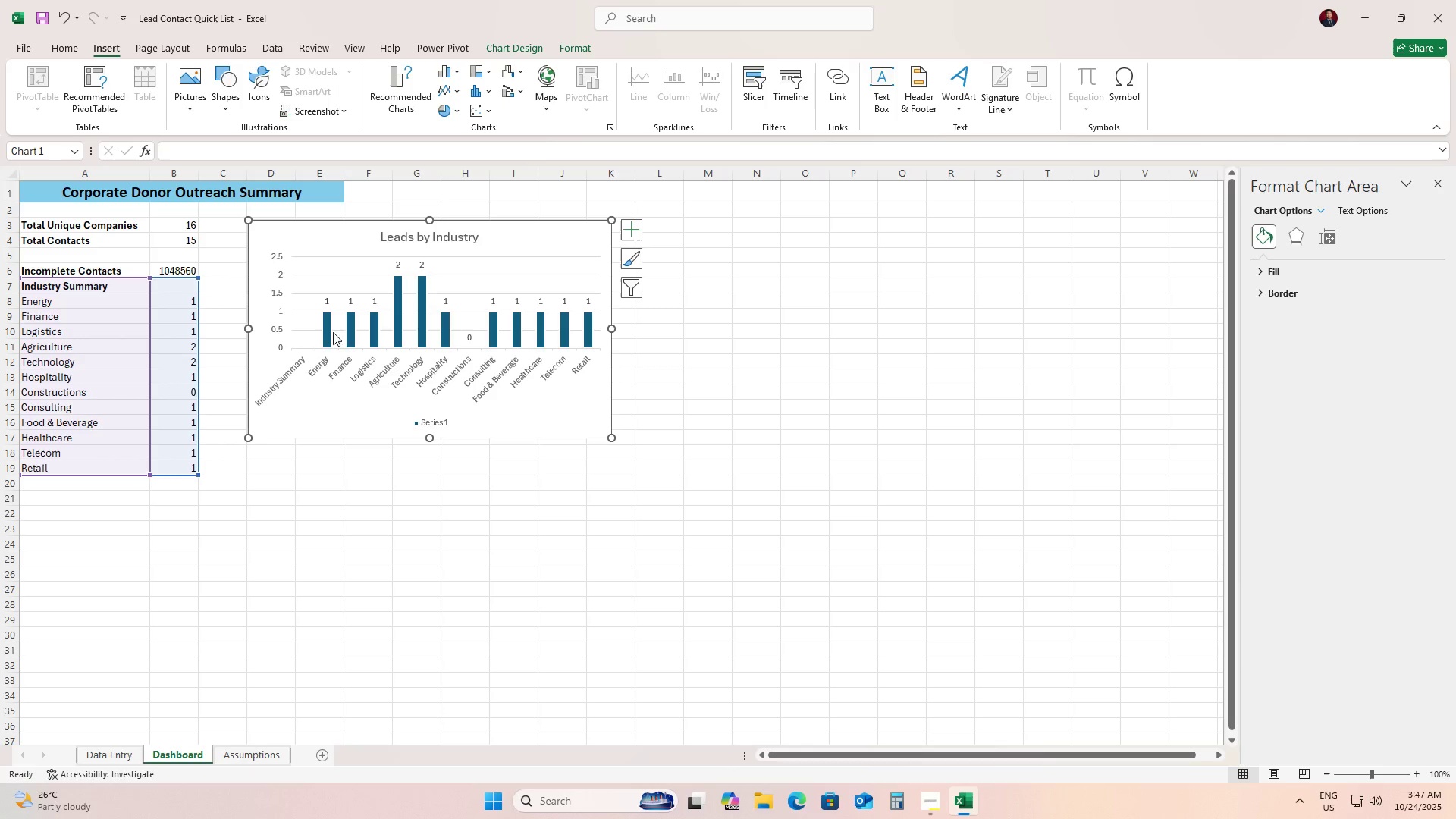 
left_click([326, 331])
 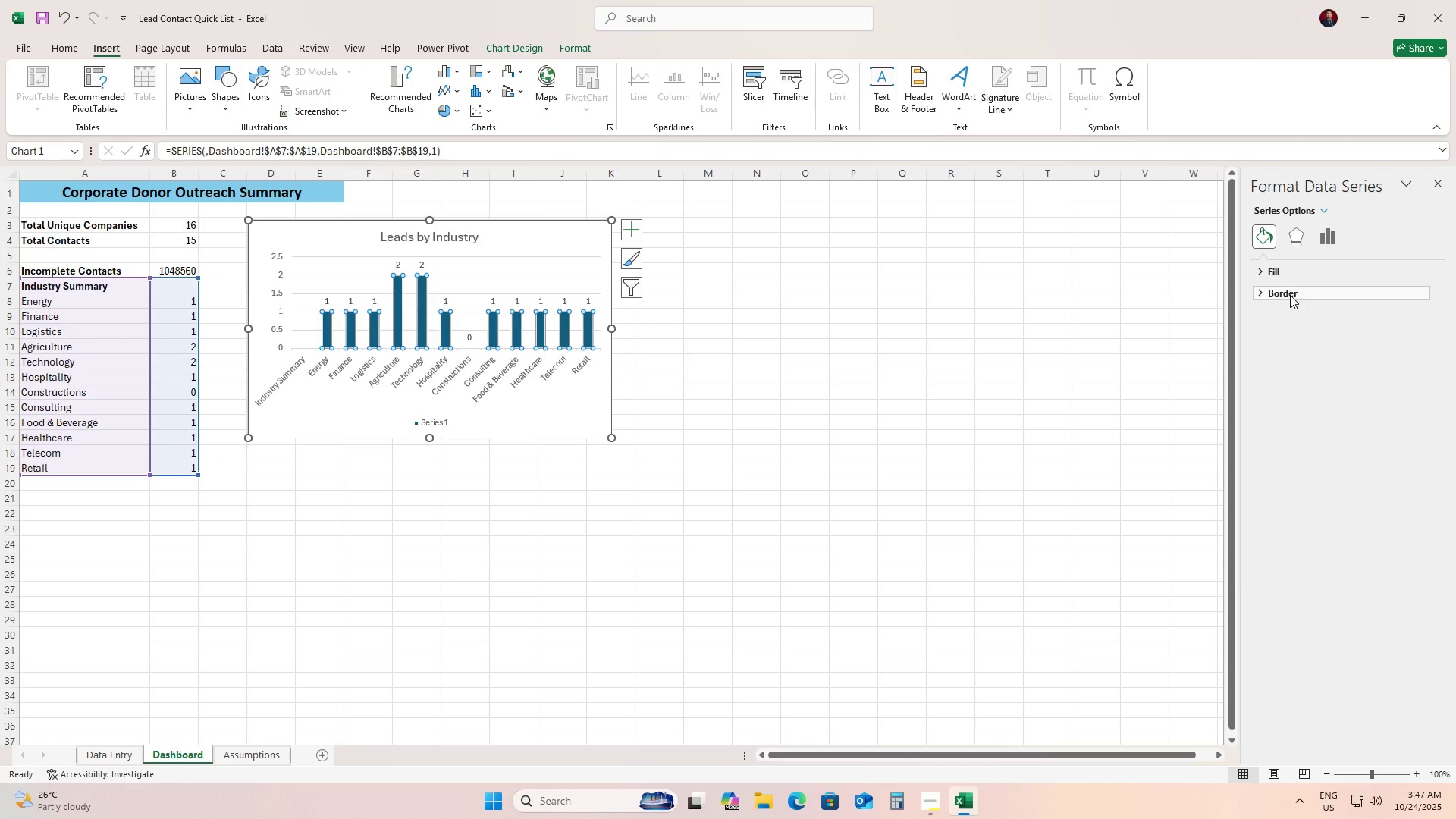 
left_click([1333, 241])
 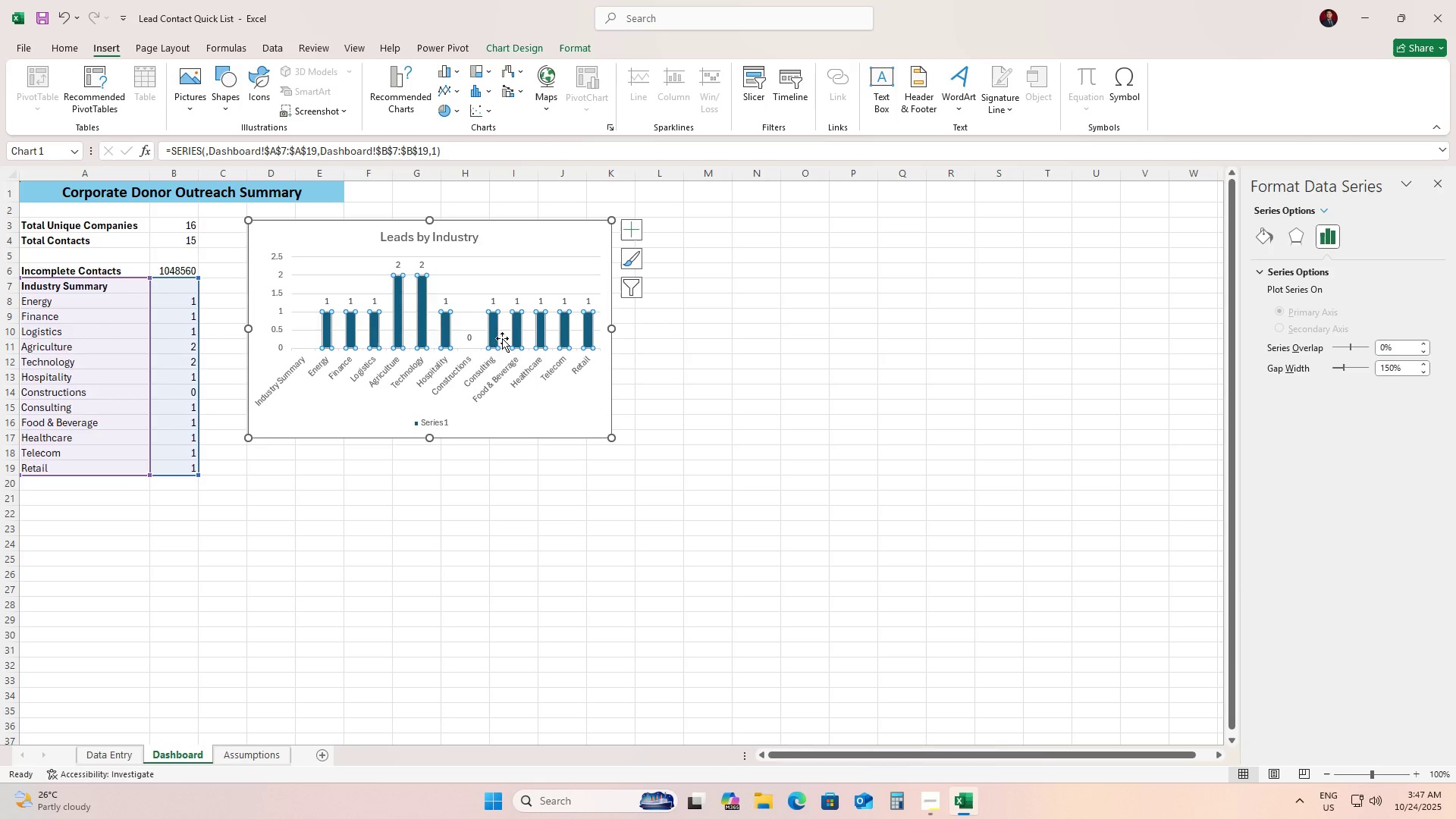 
left_click([543, 412])
 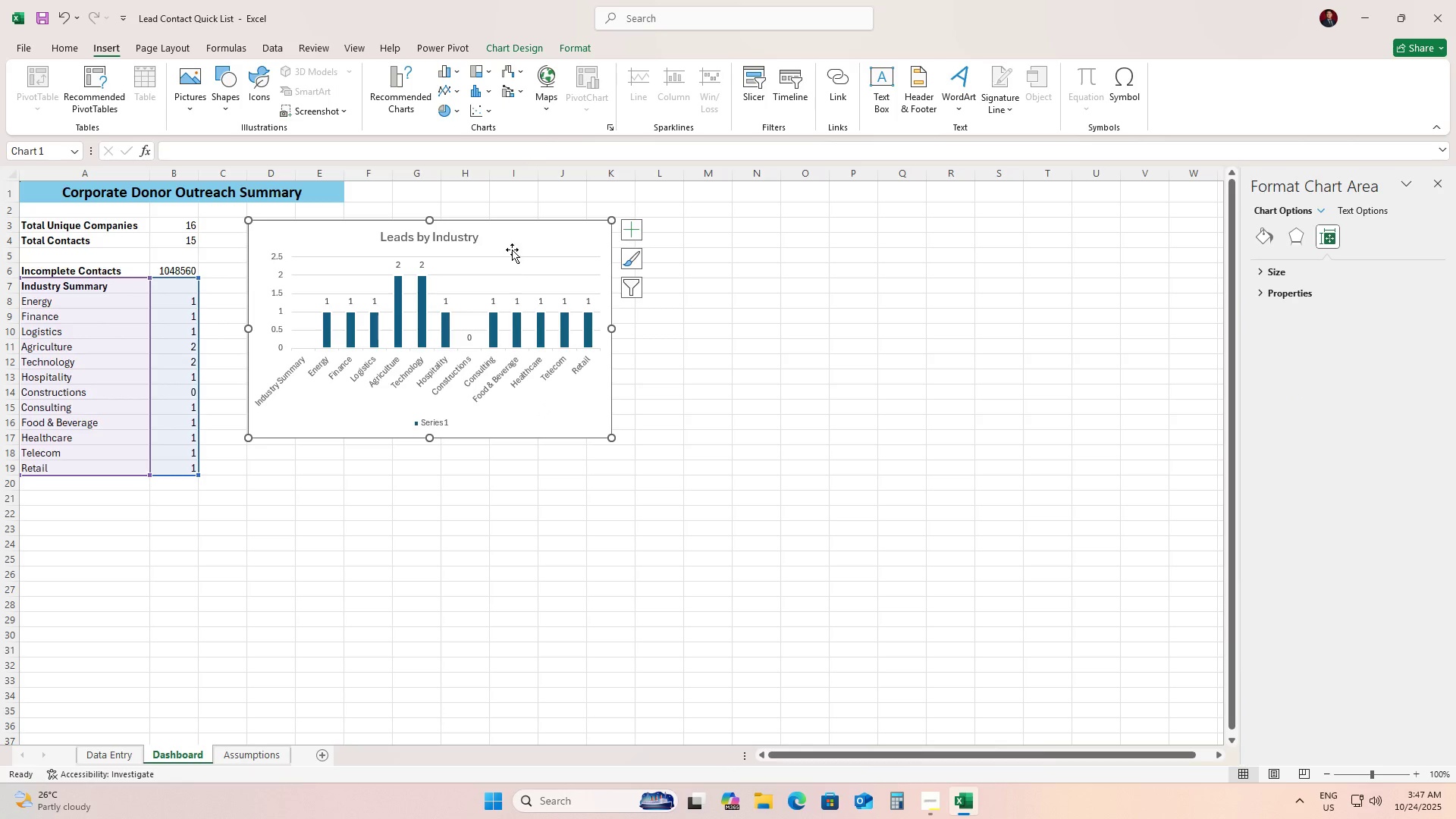 
left_click([512, 249])
 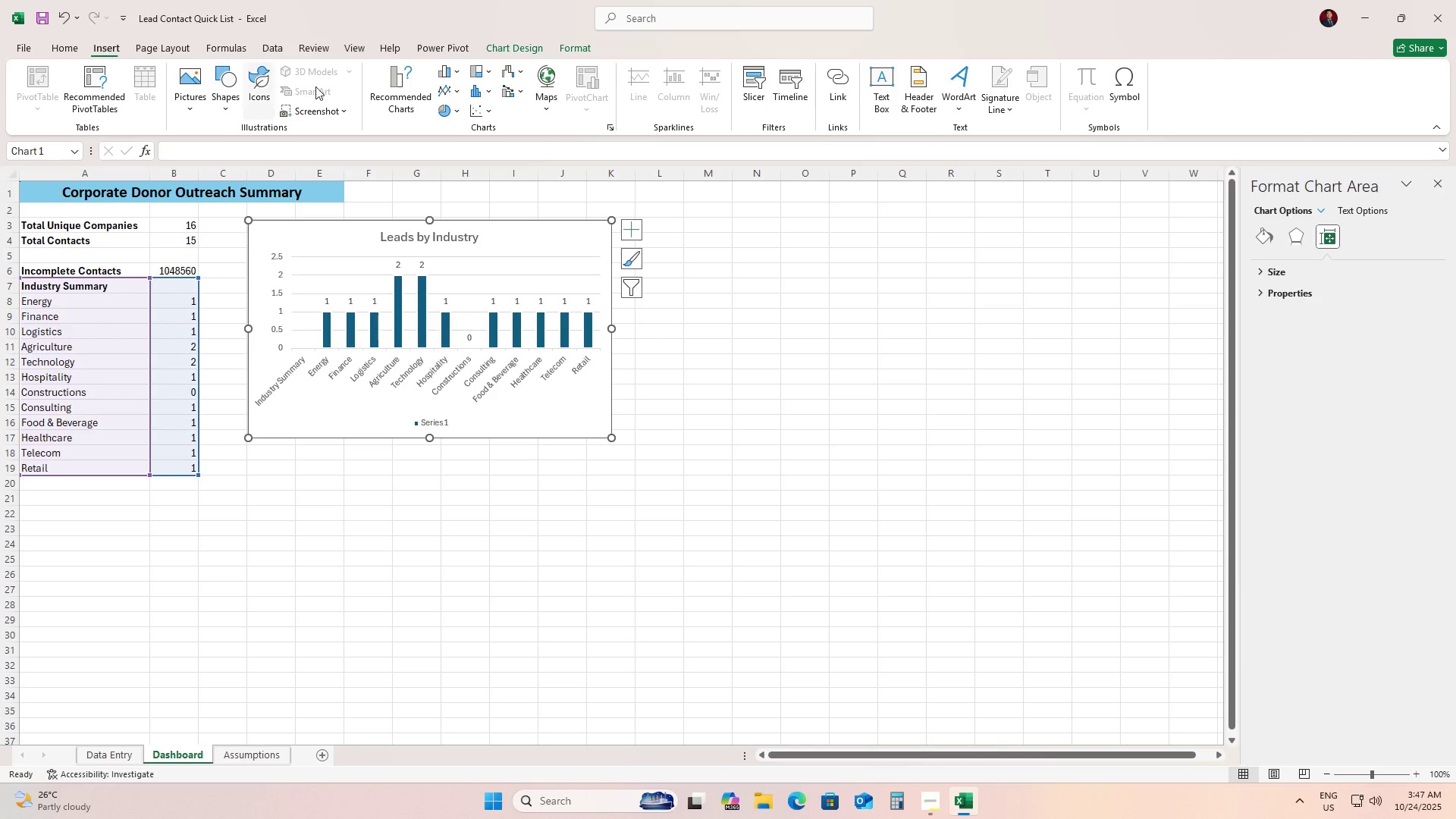 
left_click([451, 77])
 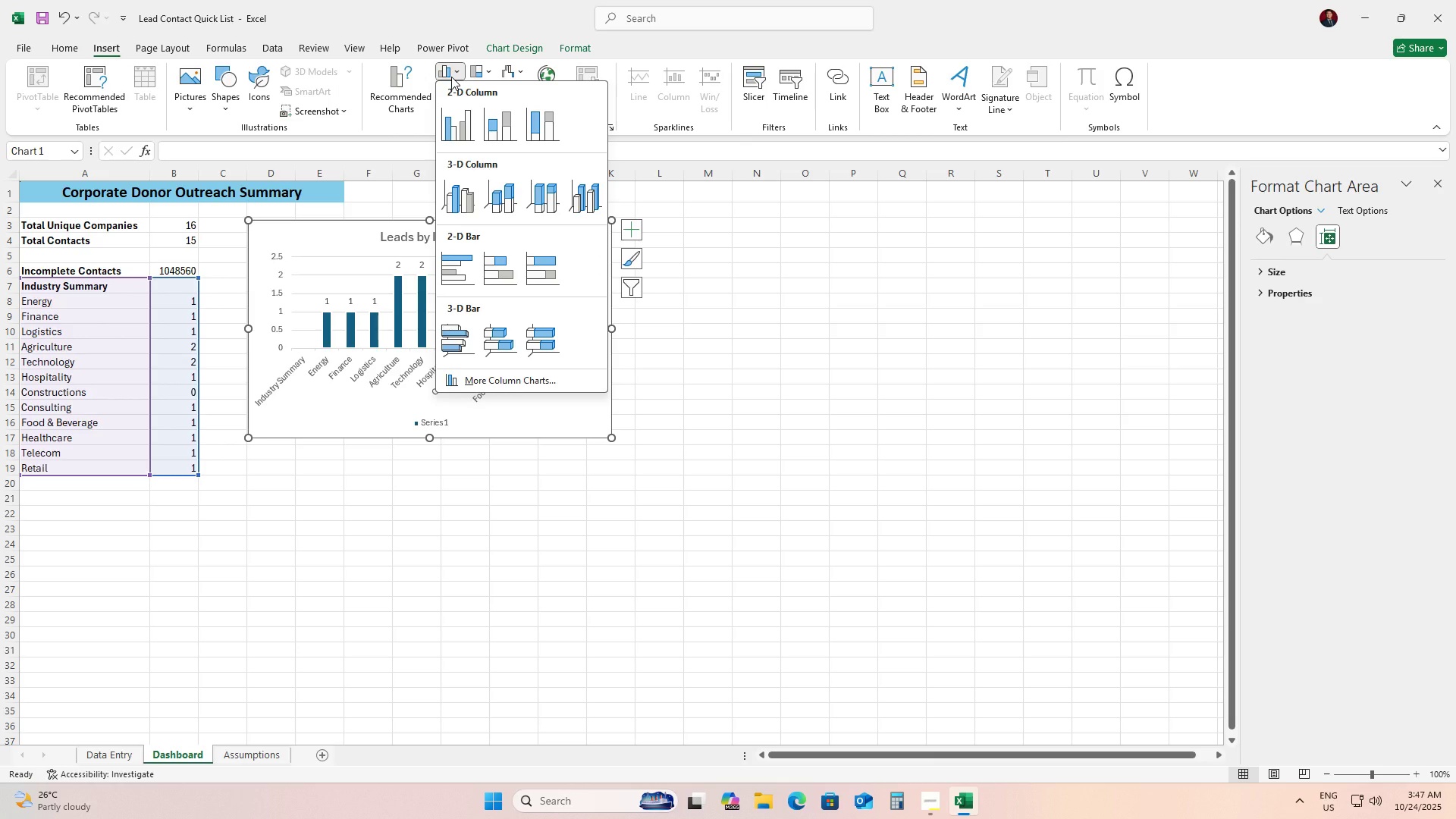 
left_click([451, 77])
 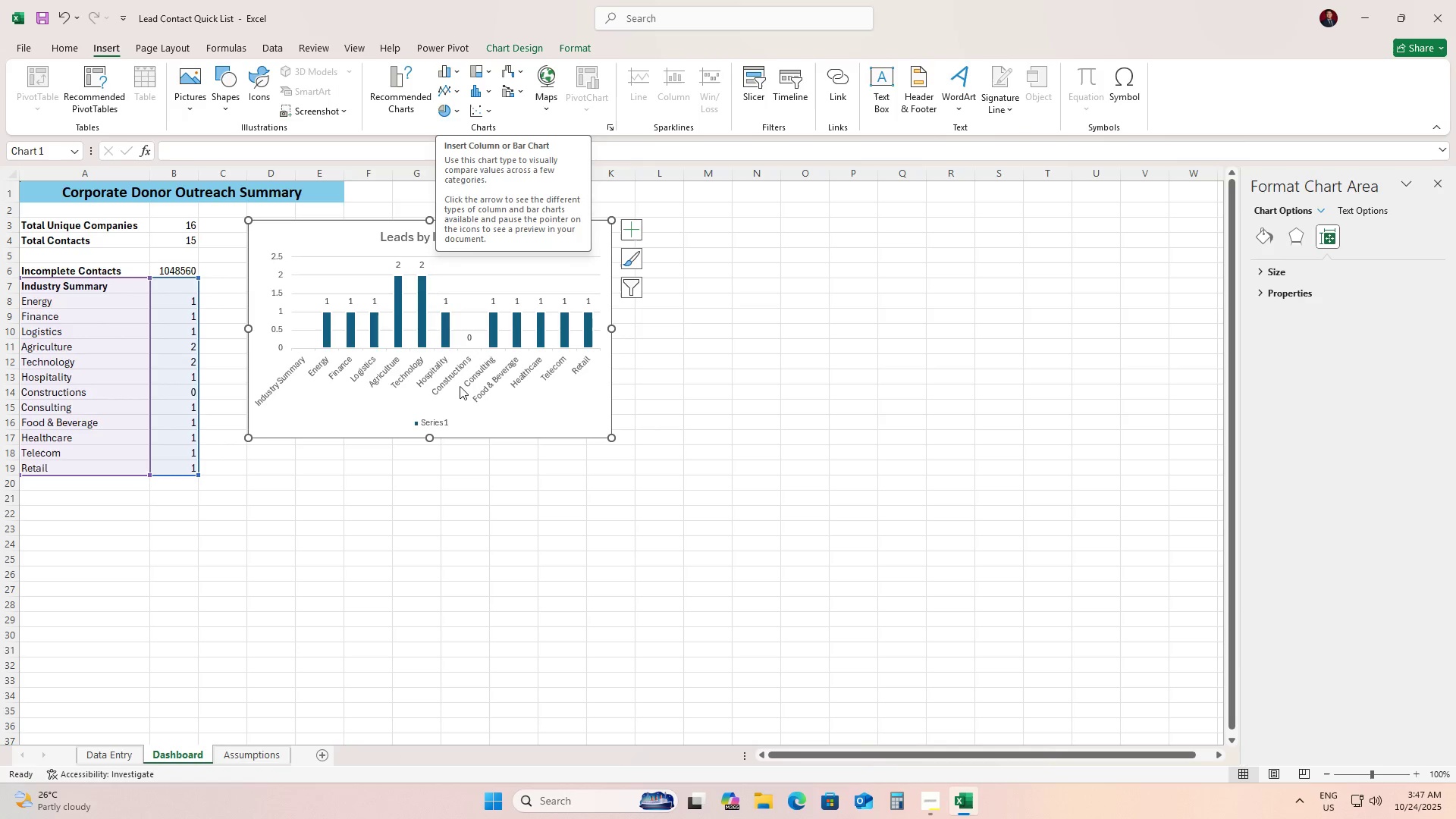 
left_click([543, 414])
 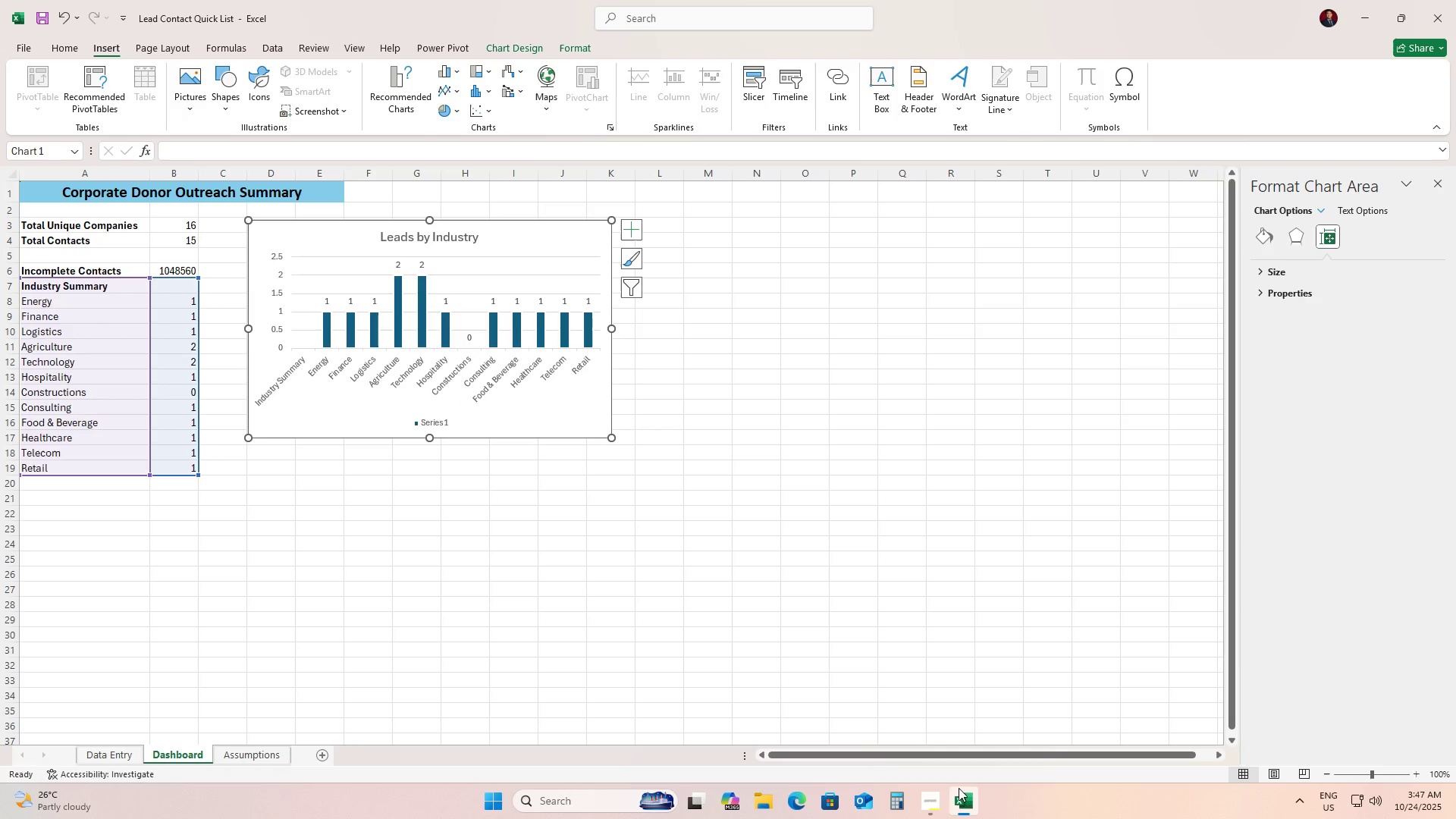 
left_click([943, 797])